 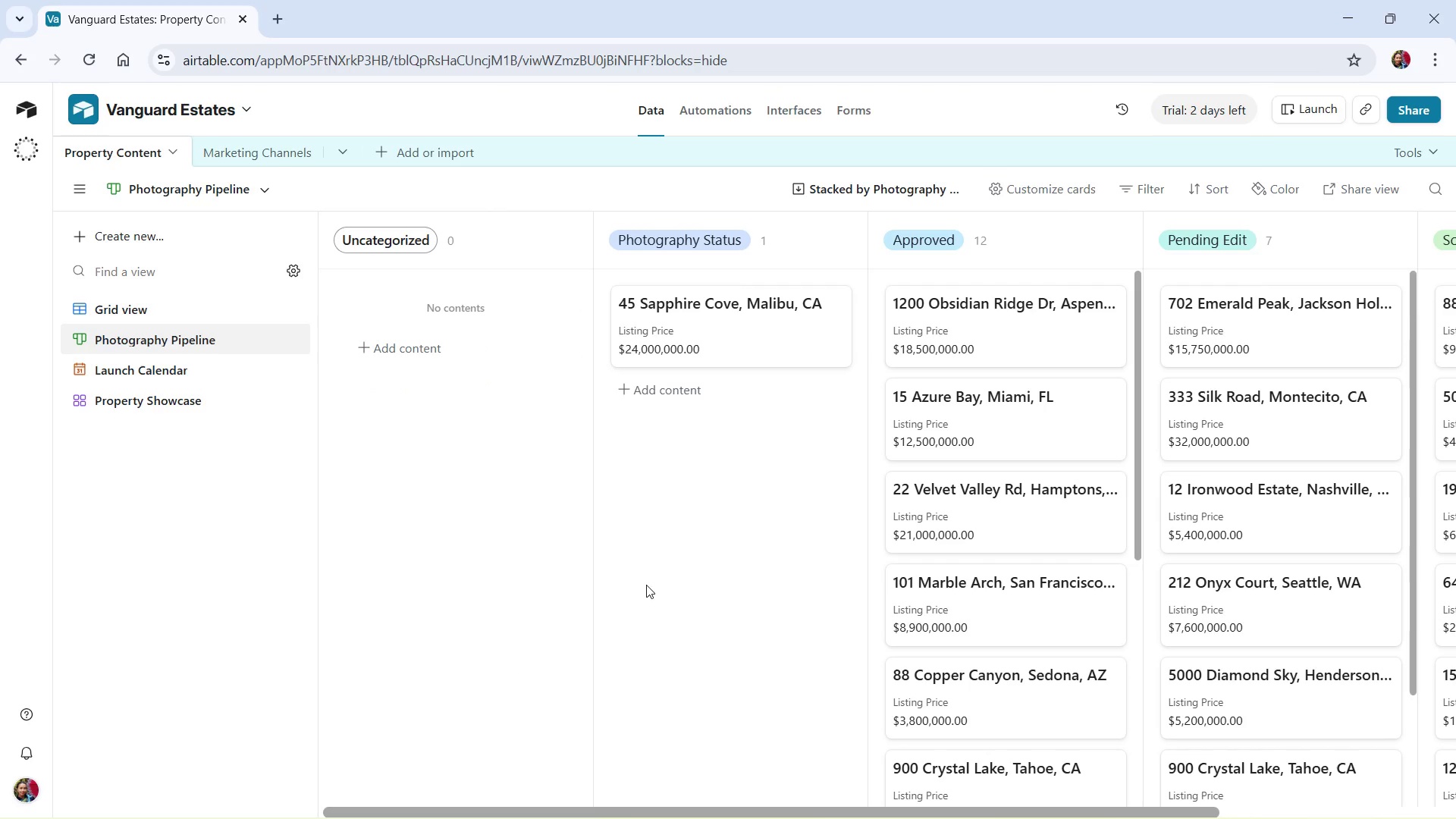 
key(PrintScreen)
 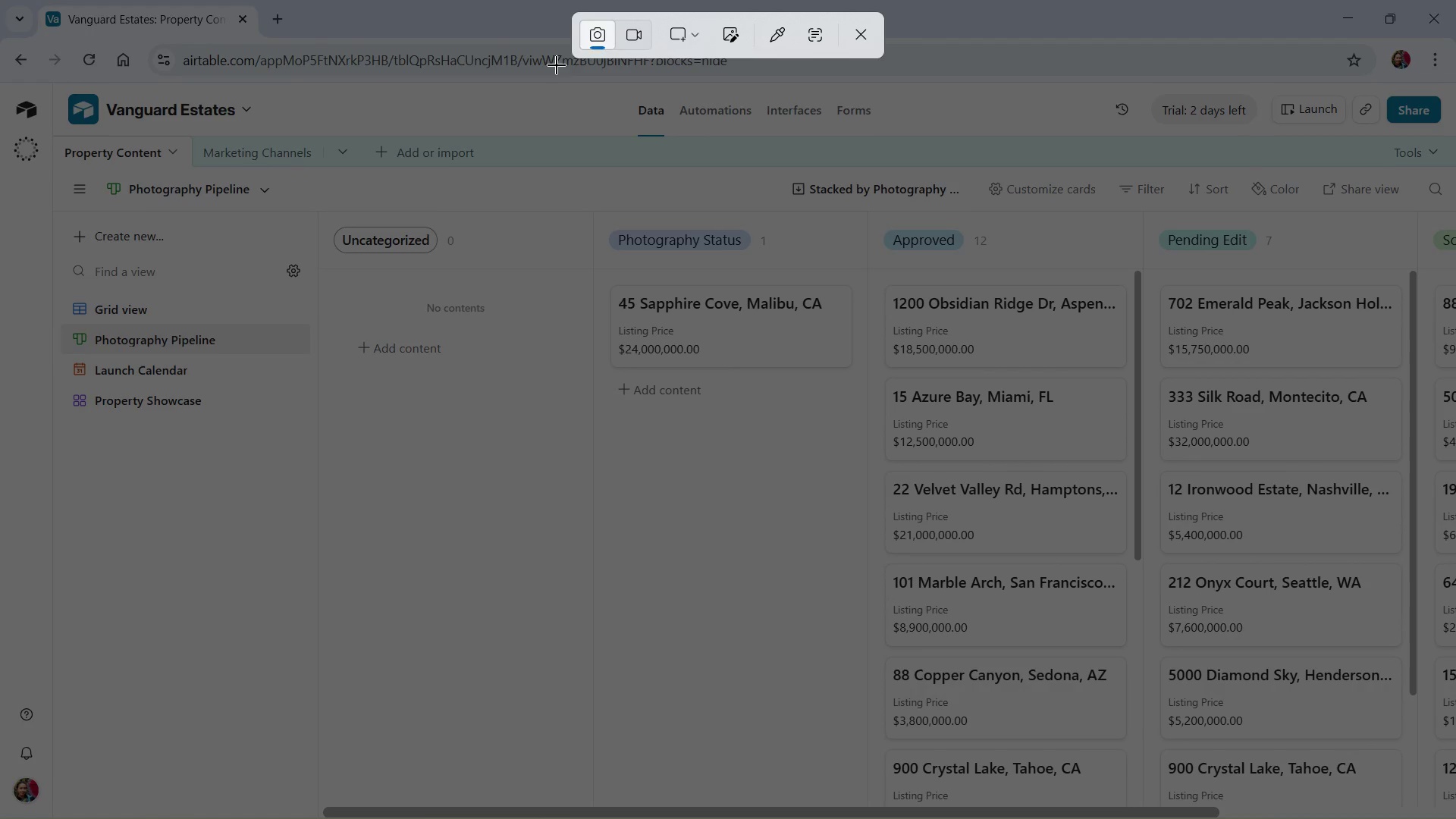 
left_click([627, 31])
 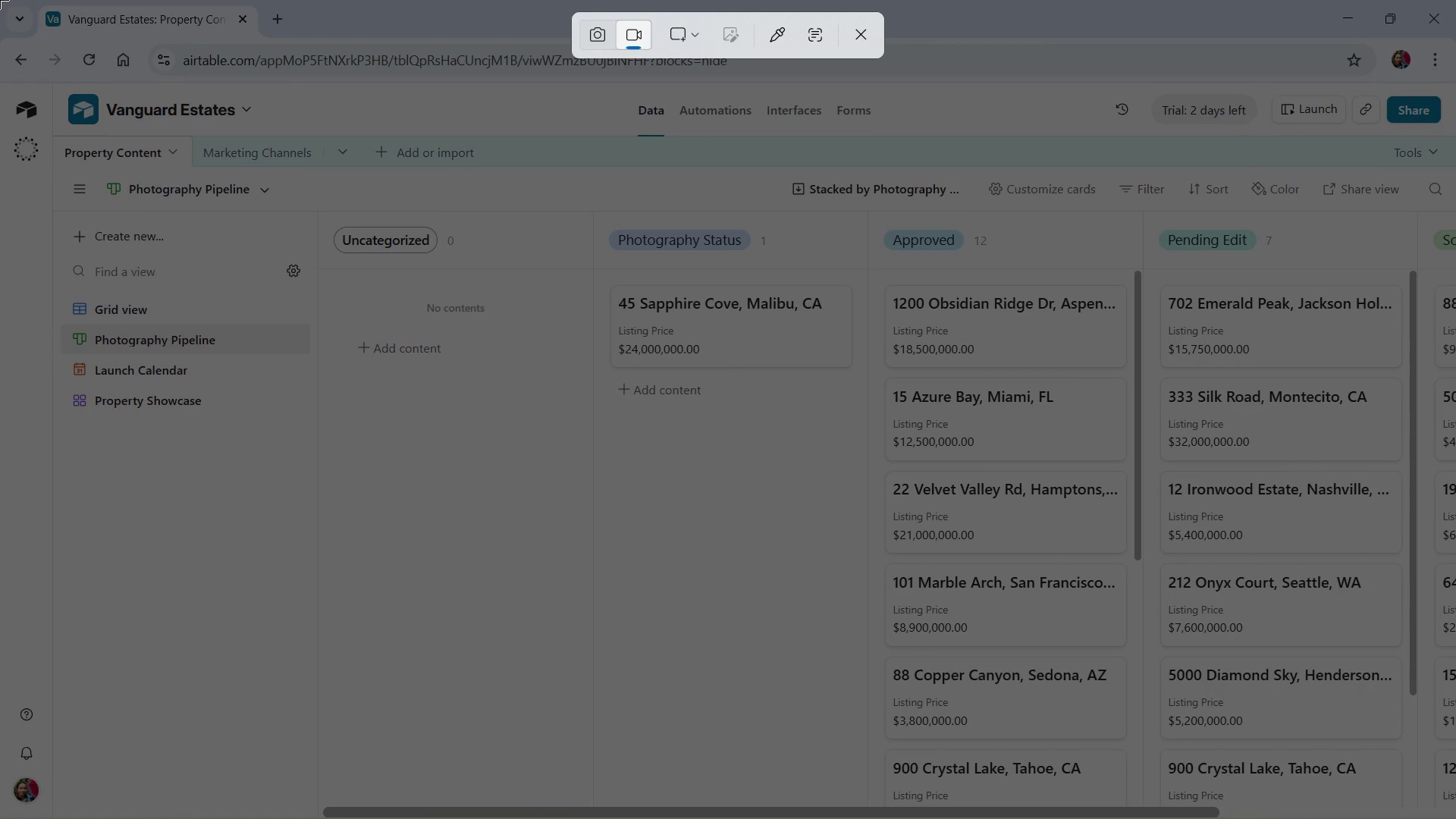 
left_click_drag(start_coordinate=[0, 0], to_coordinate=[1455, 818])
 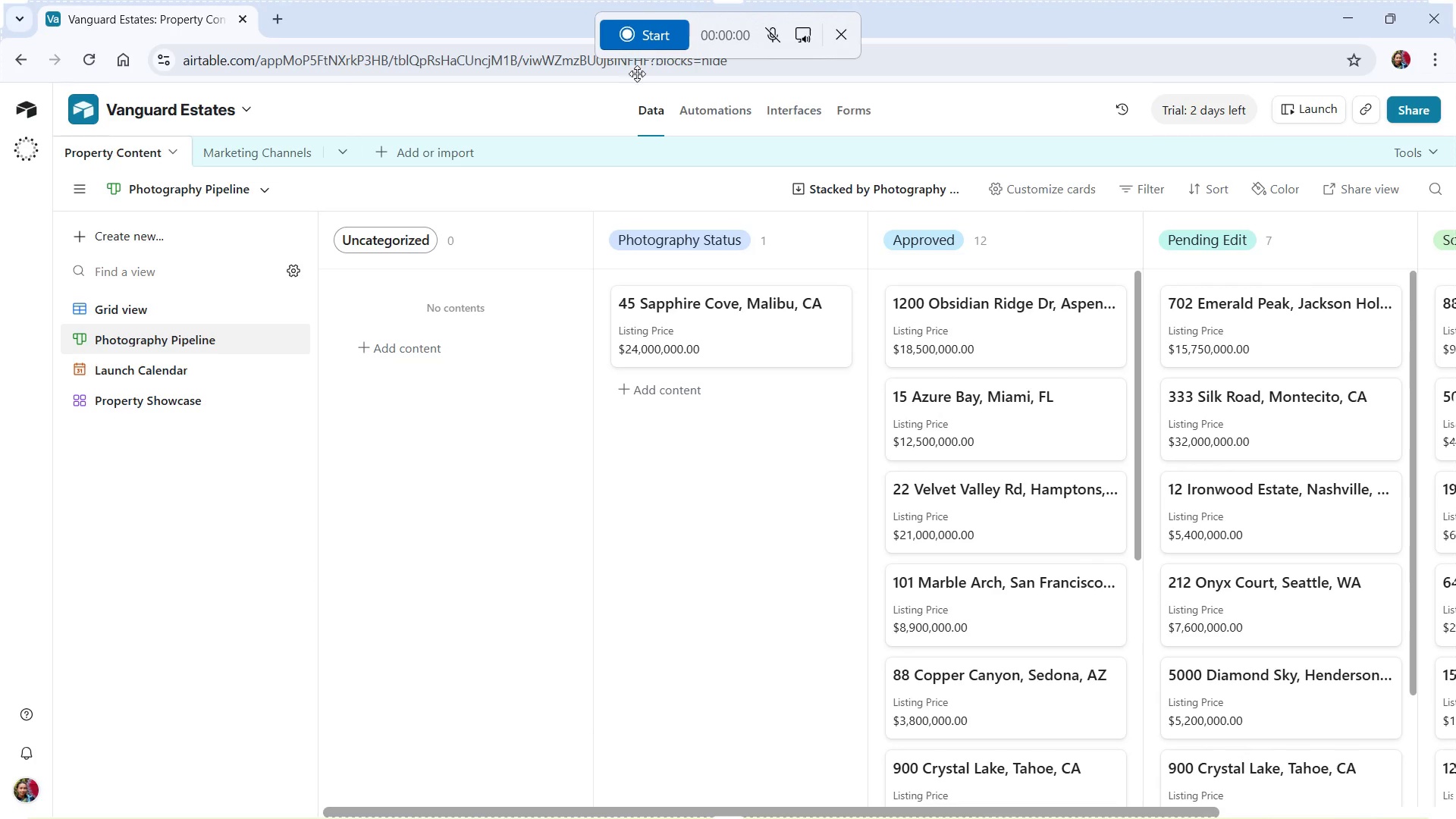 
left_click([651, 36])
 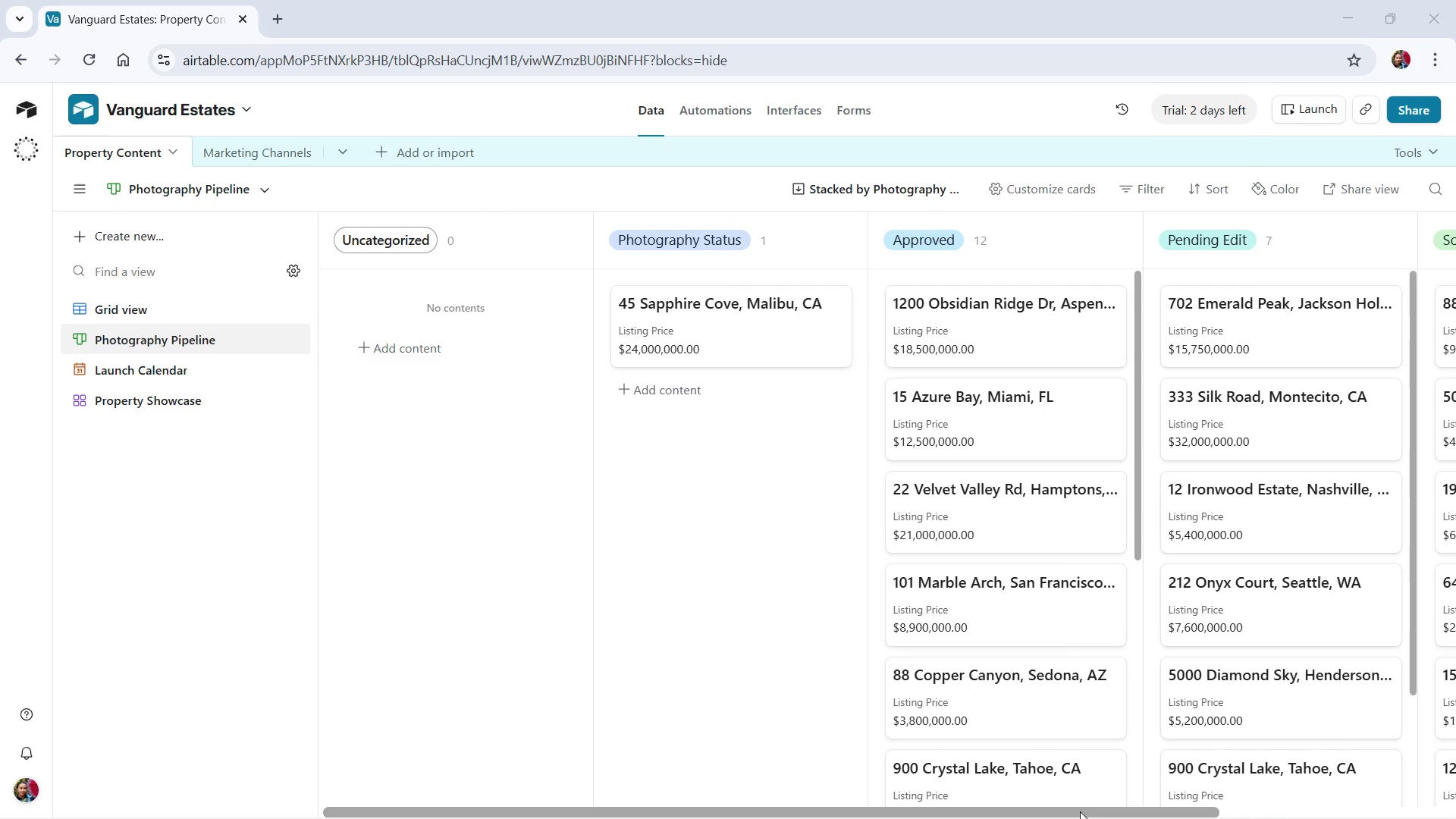 
left_click_drag(start_coordinate=[1080, 811], to_coordinate=[1097, 807])
 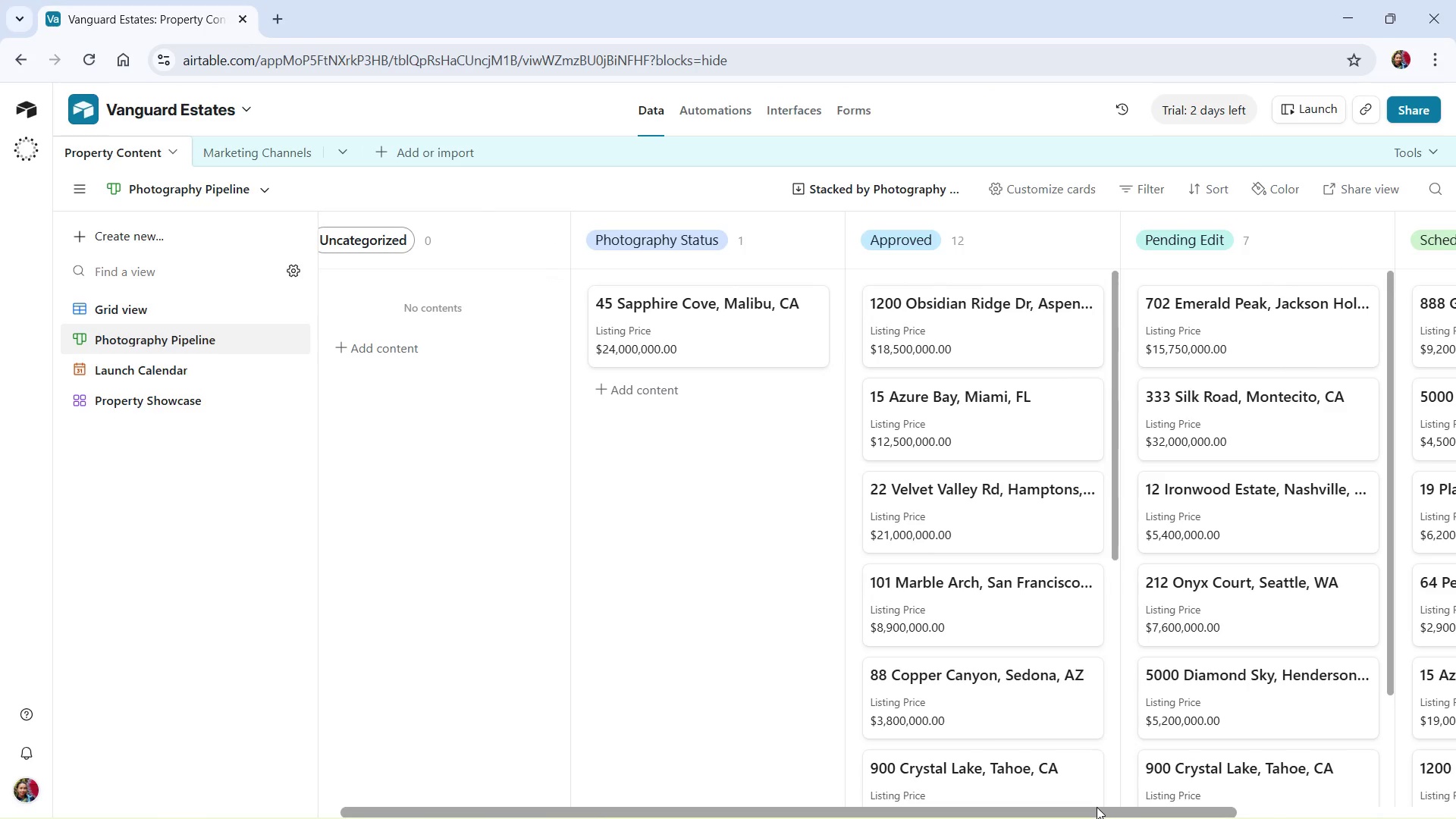 
left_click_drag(start_coordinate=[1097, 807], to_coordinate=[1289, 795])
 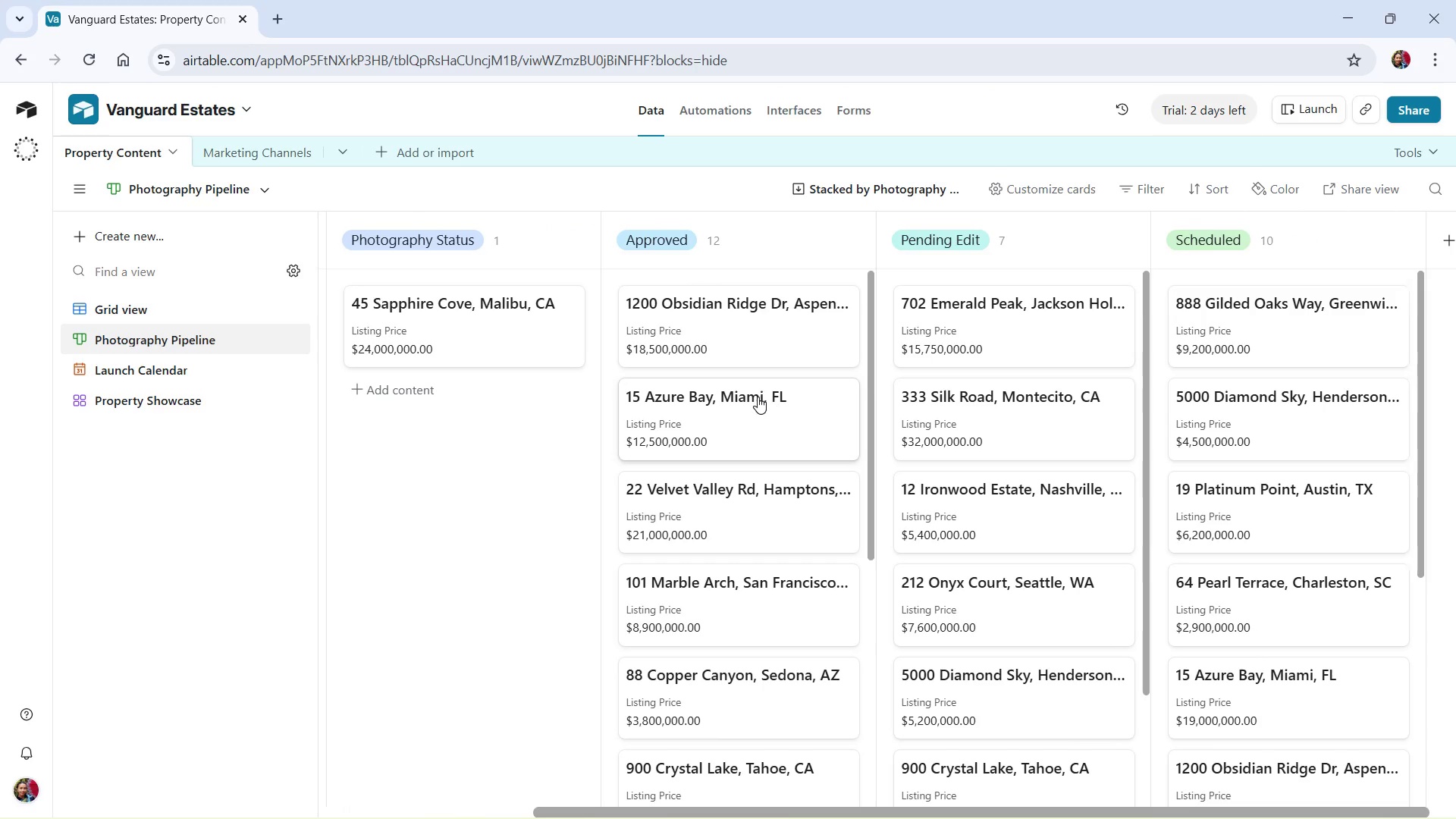 
scroll: coordinate [1326, 437], scroll_direction: down, amount: 28.0
 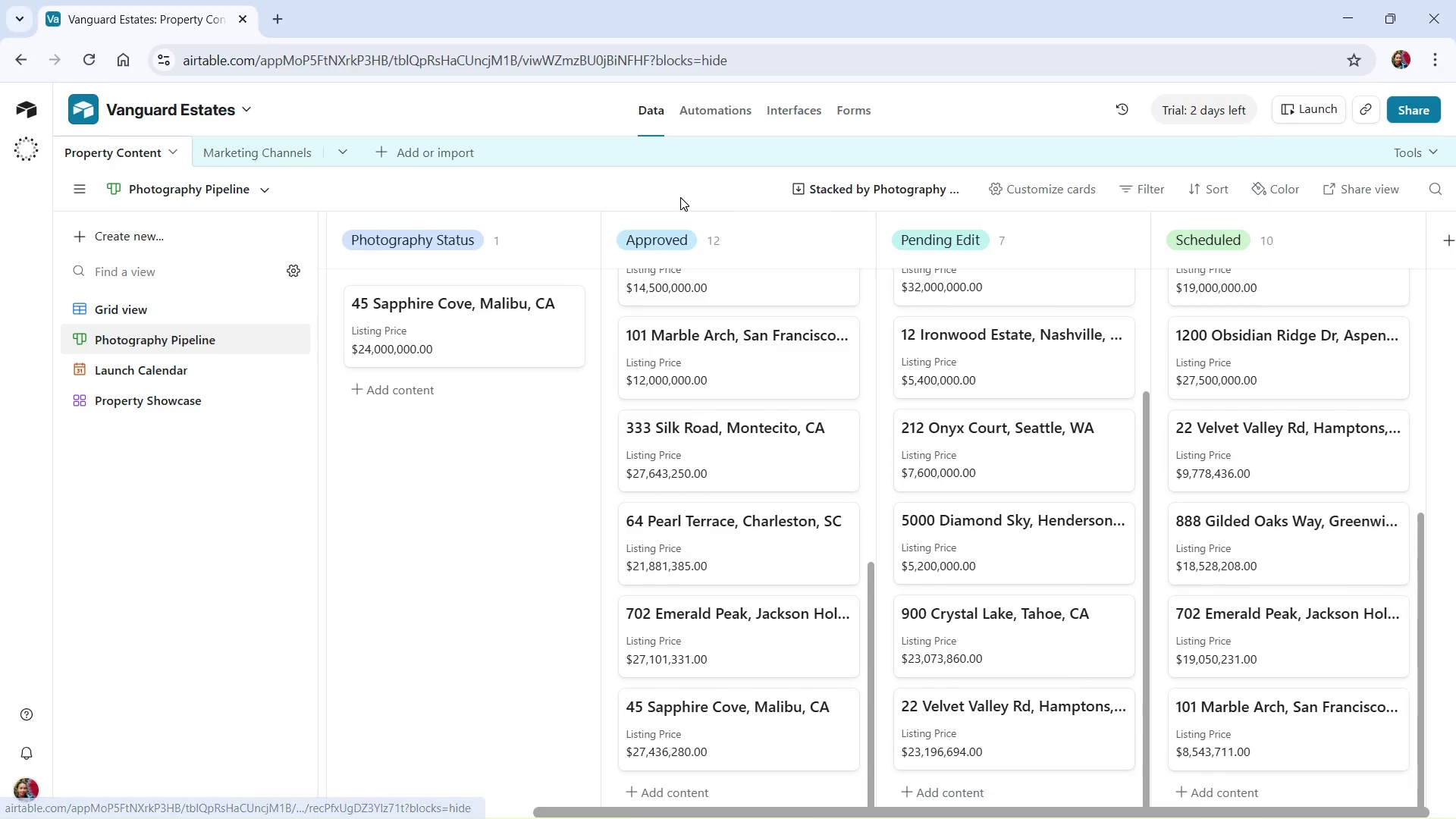 
left_click([710, 108])
 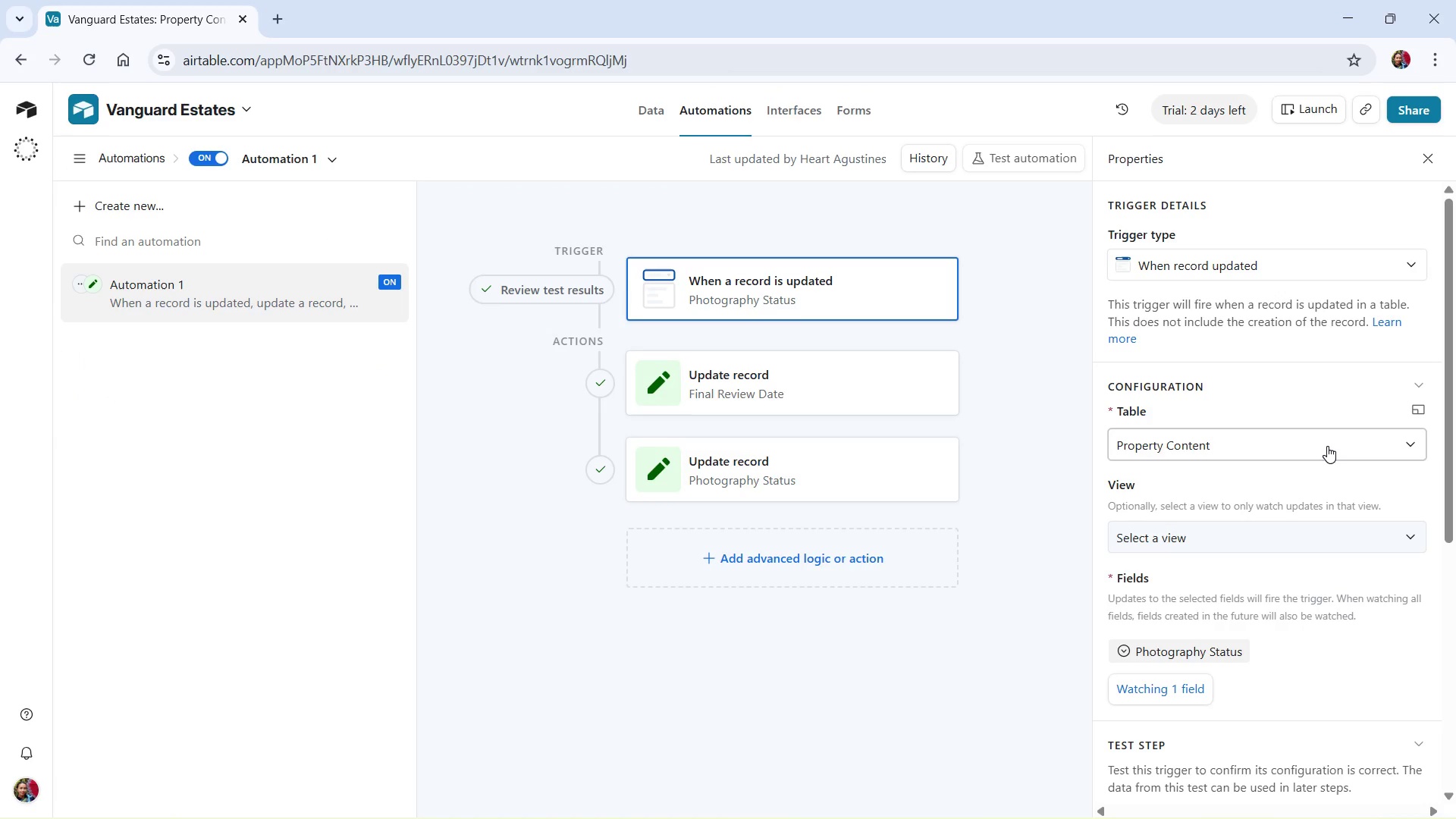 
wait(6.38)
 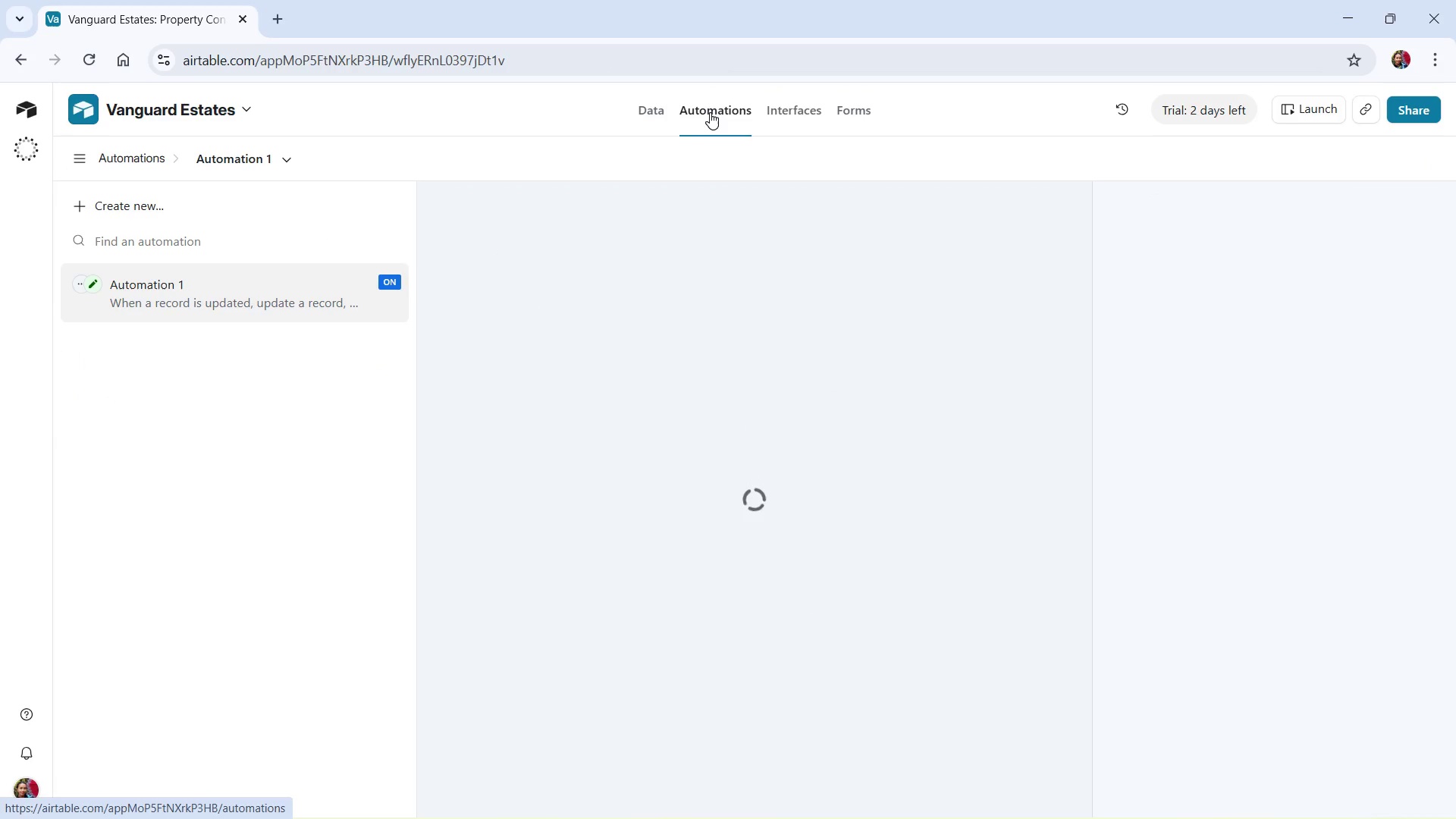 
scroll: coordinate [1332, 445], scroll_direction: down, amount: 8.0
 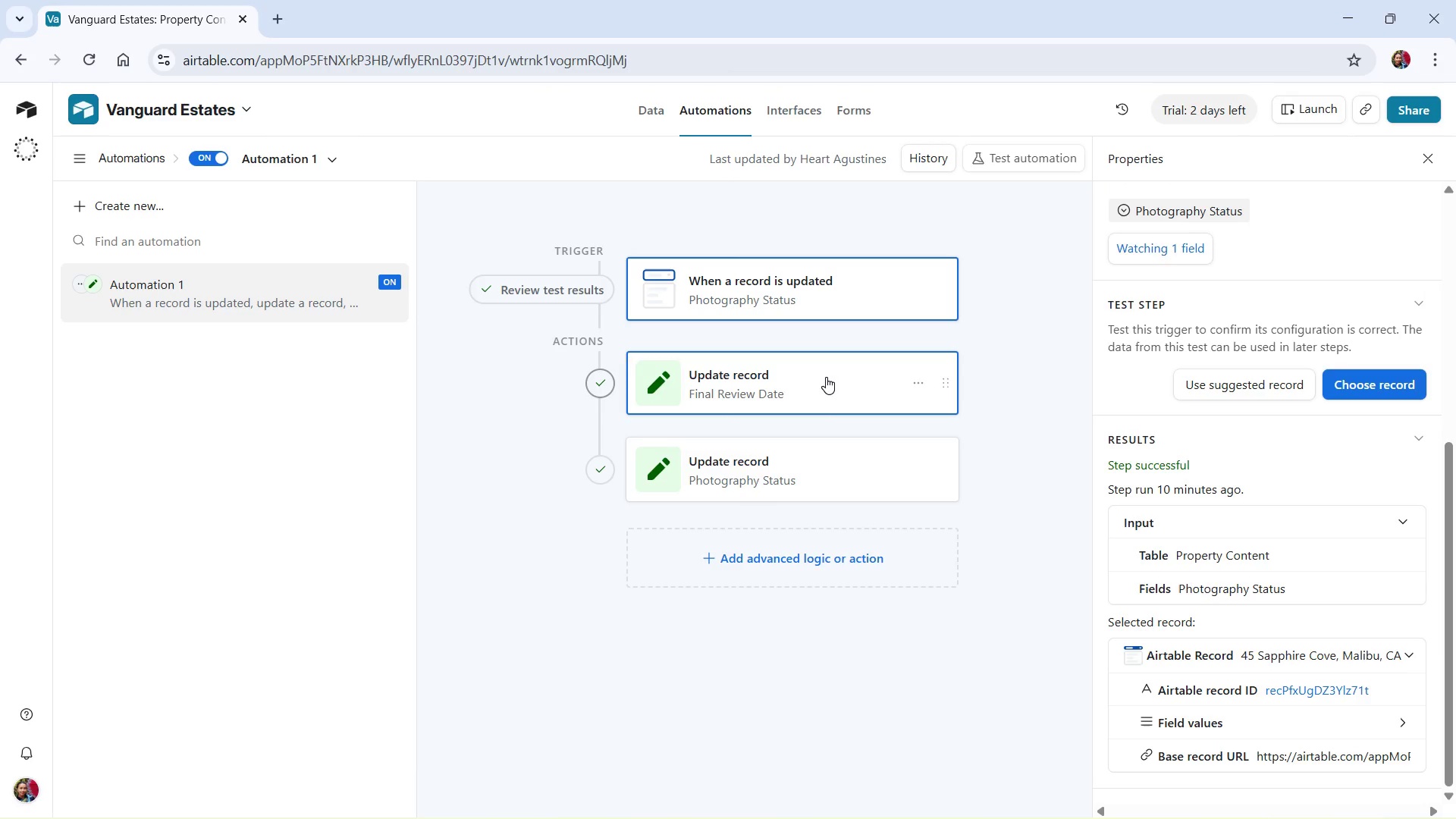 
left_click([826, 377])
 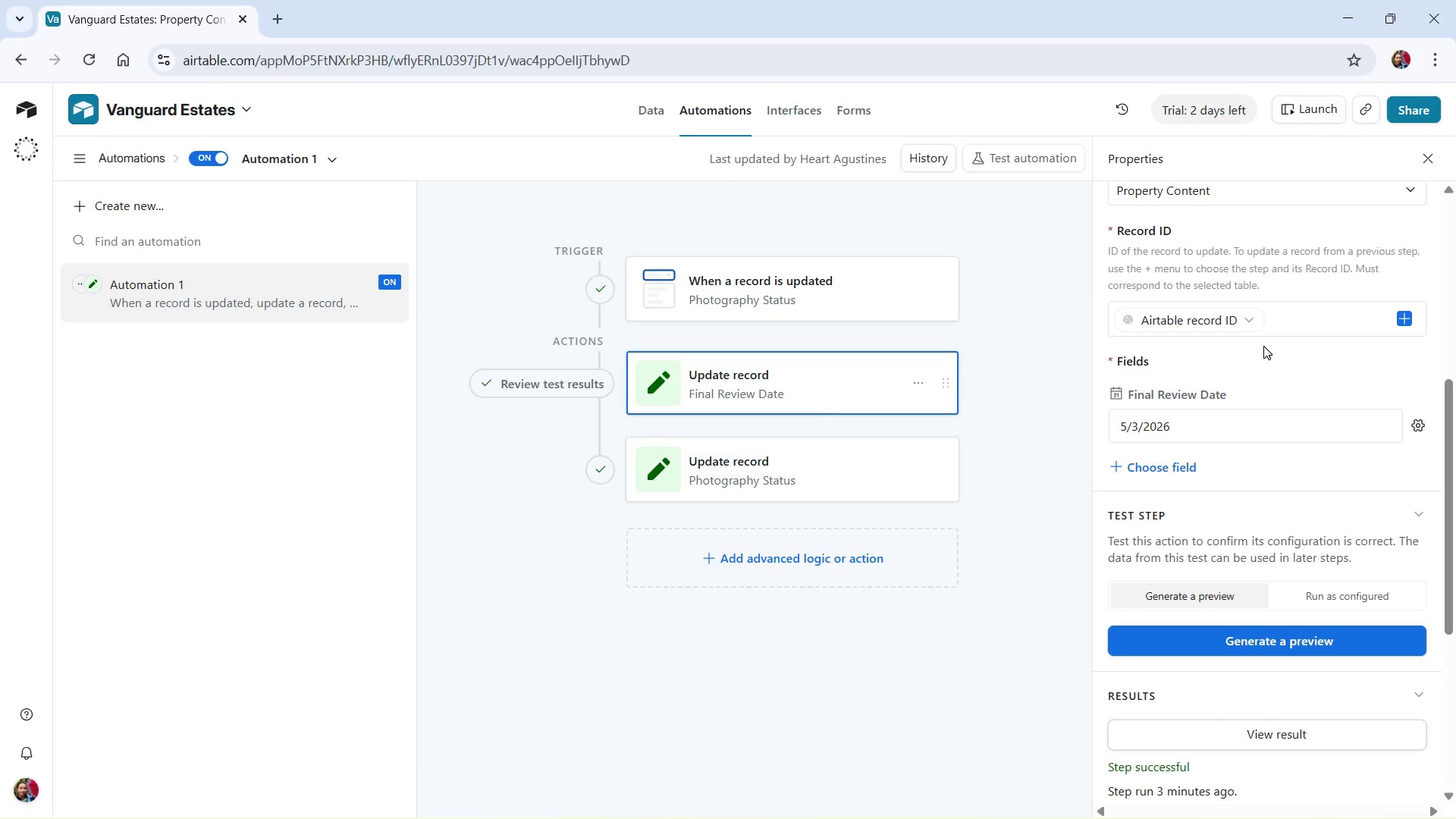 
scroll: coordinate [1264, 344], scroll_direction: down, amount: 6.0
 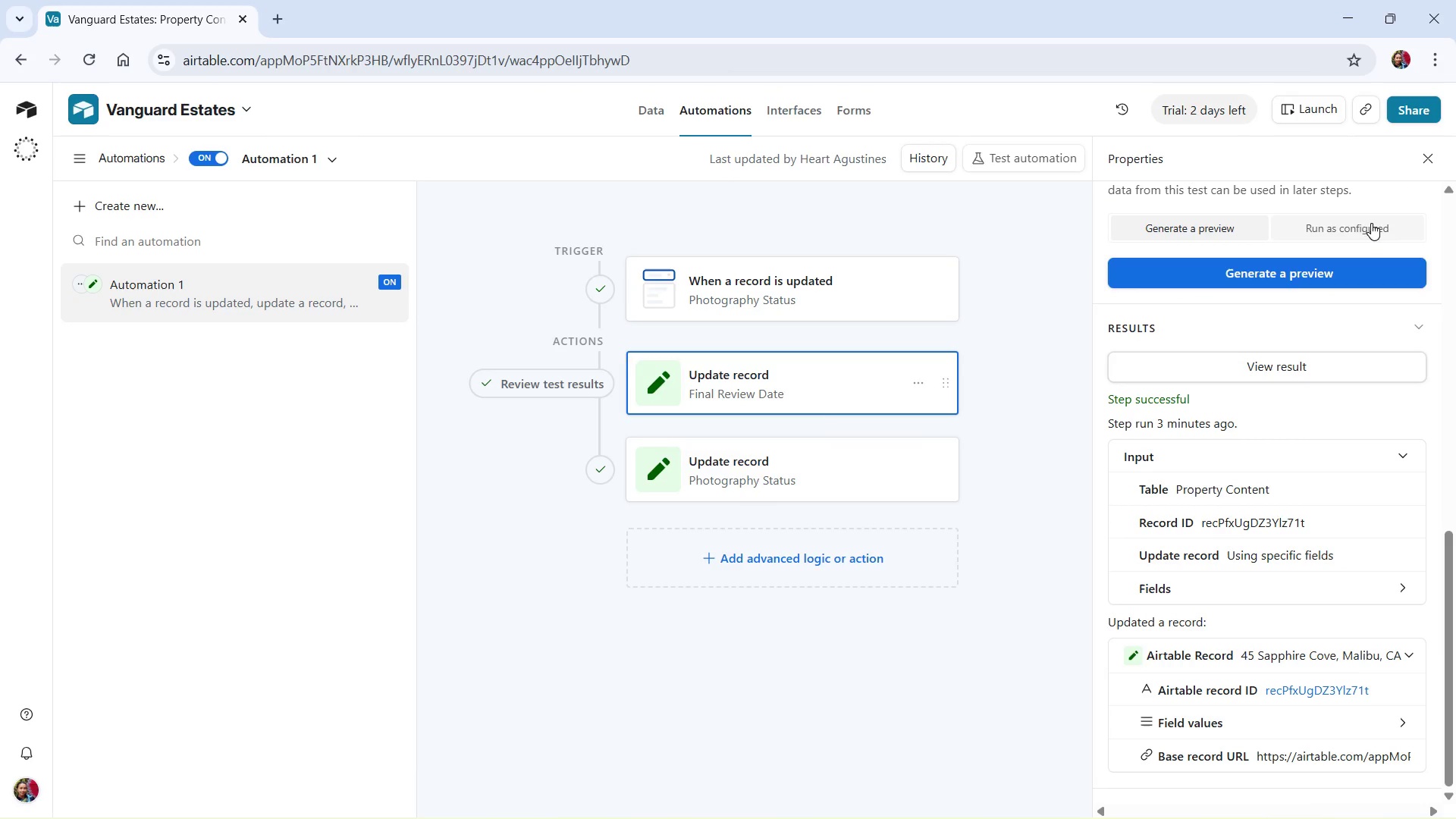 
left_click([1374, 222])
 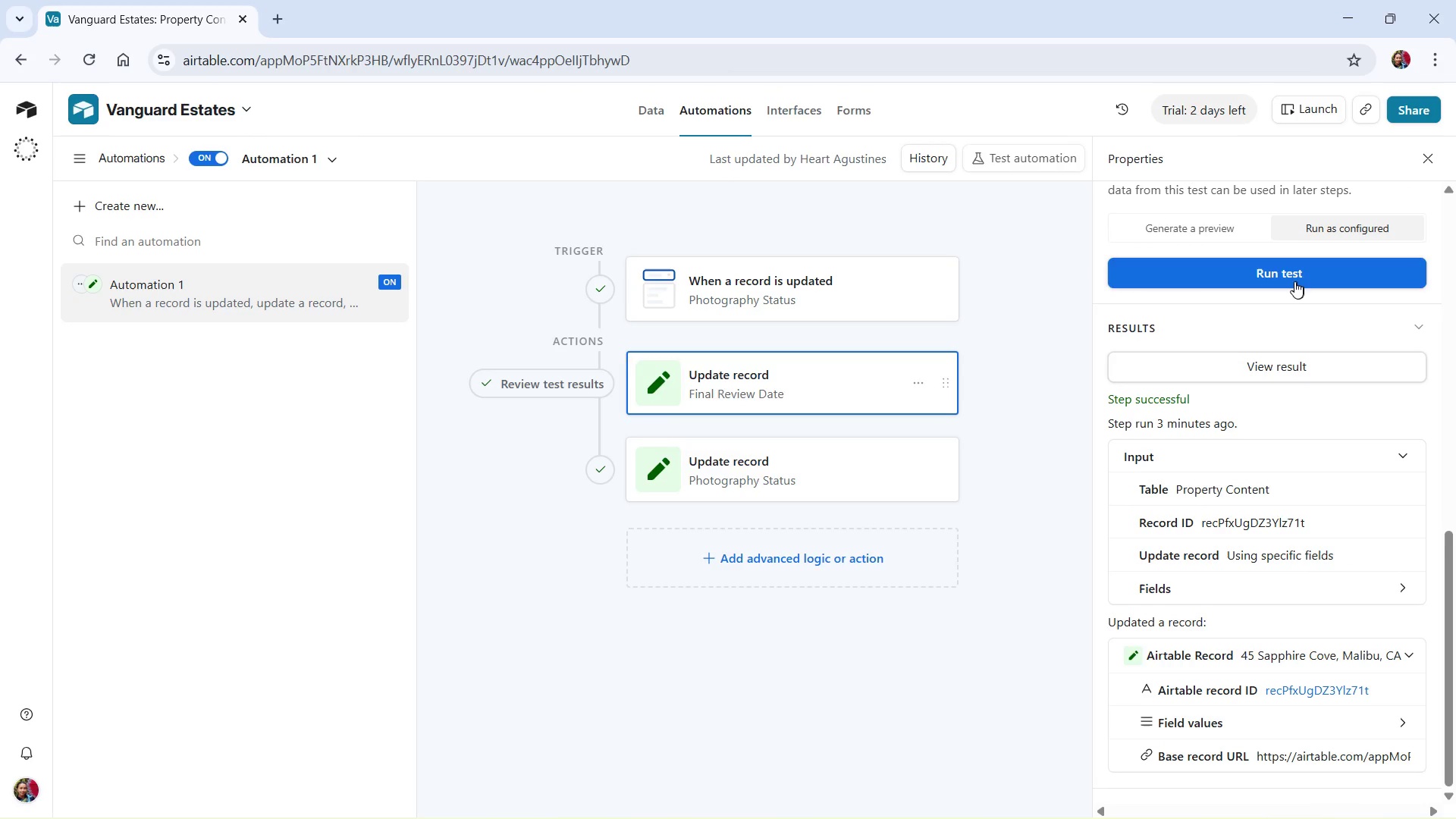 
left_click([1293, 284])
 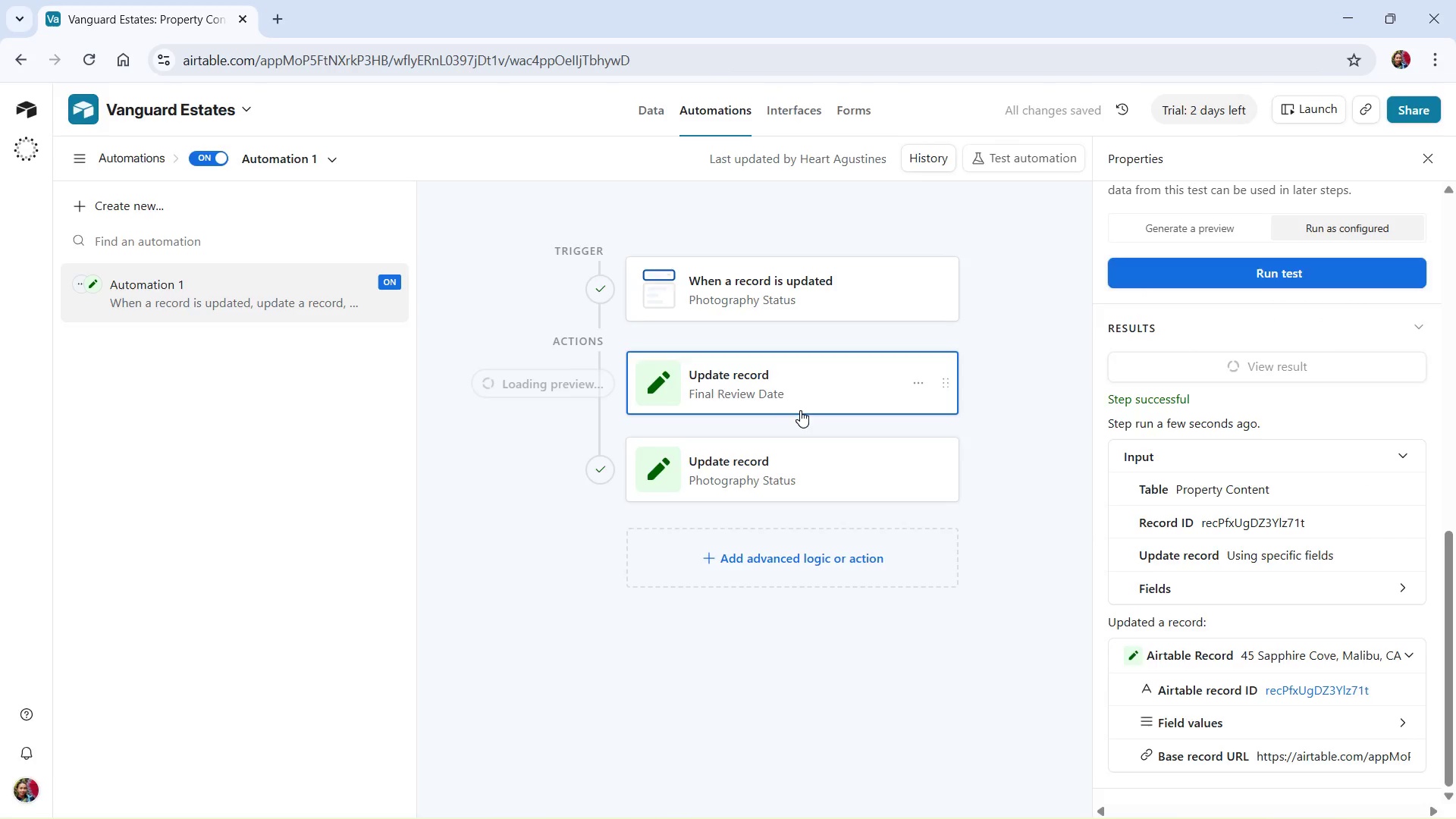 
scroll: coordinate [784, 402], scroll_direction: down, amount: 7.0
 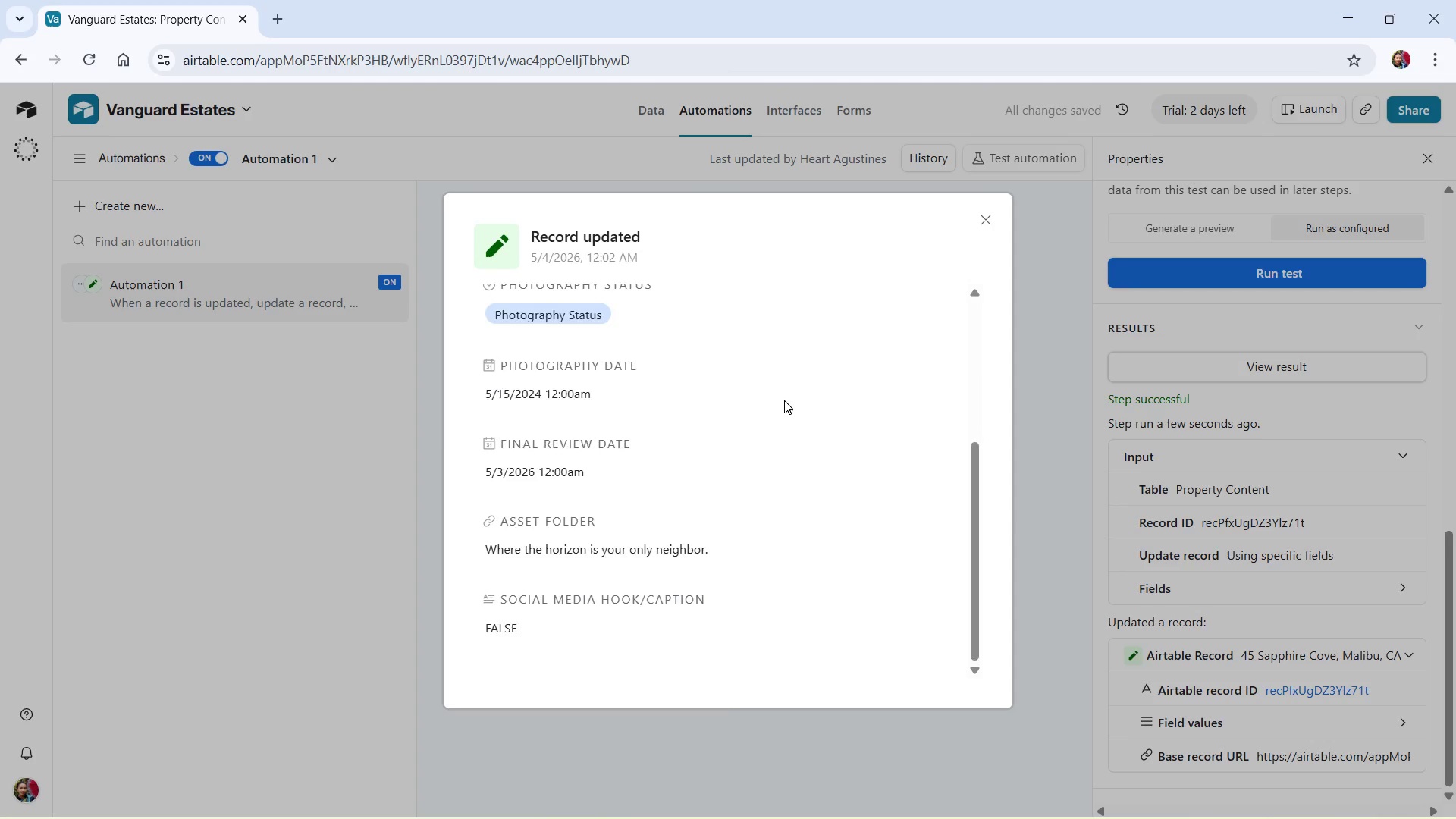 
scroll: coordinate [784, 400], scroll_direction: up, amount: 5.0
 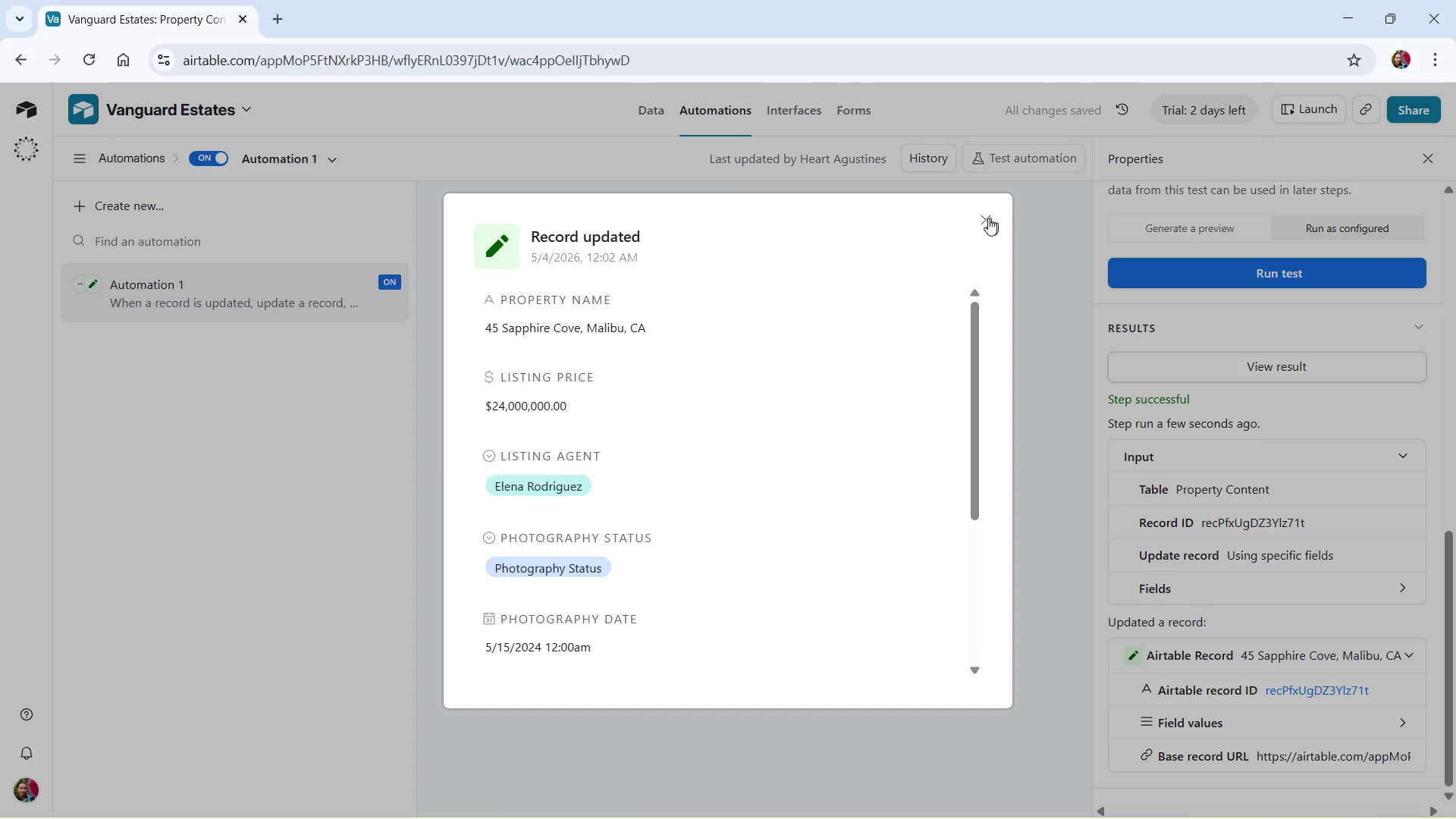 
left_click([982, 222])
 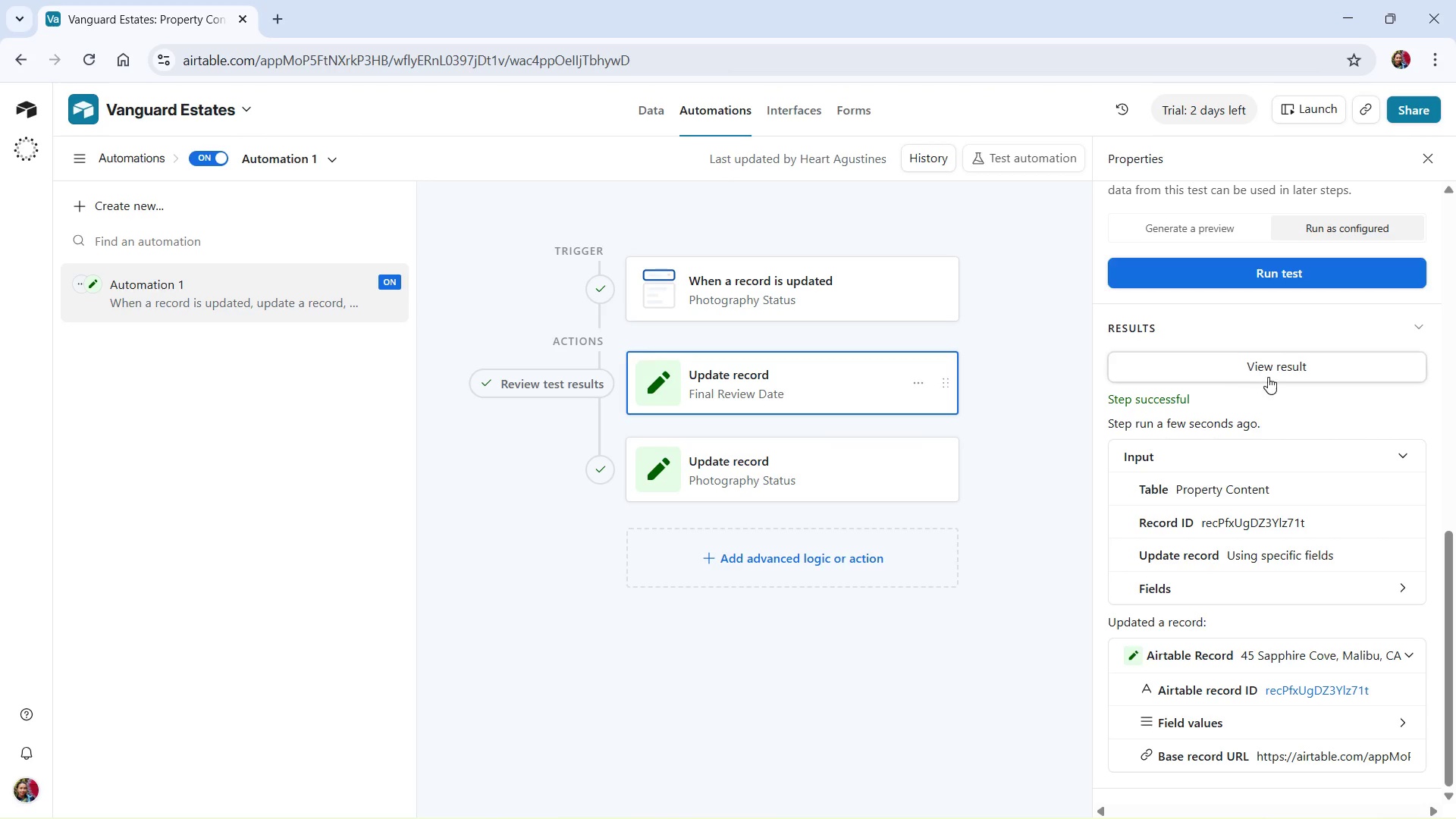 
left_click([1277, 379])
 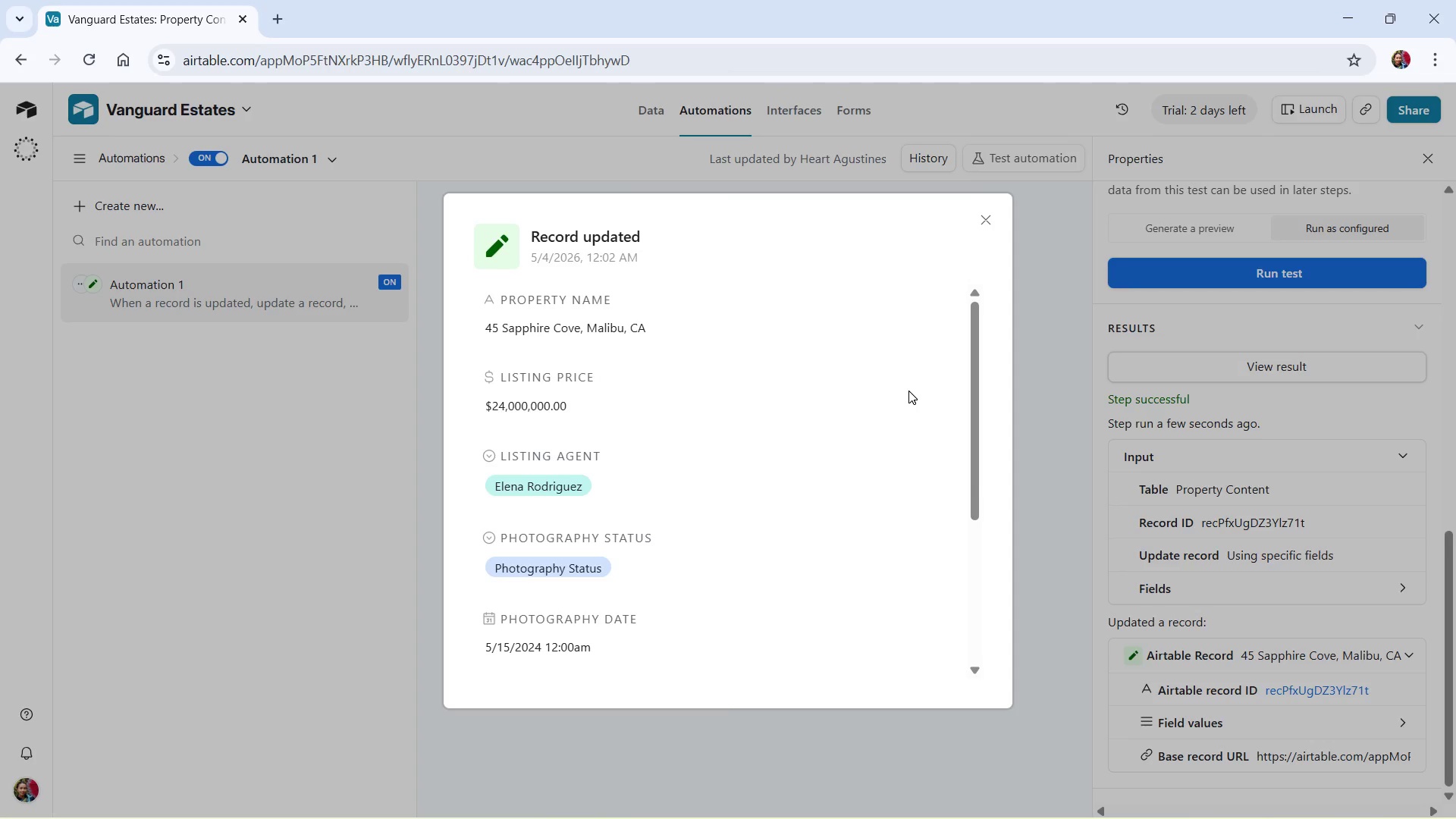 
scroll: coordinate [908, 391], scroll_direction: down, amount: 8.0
 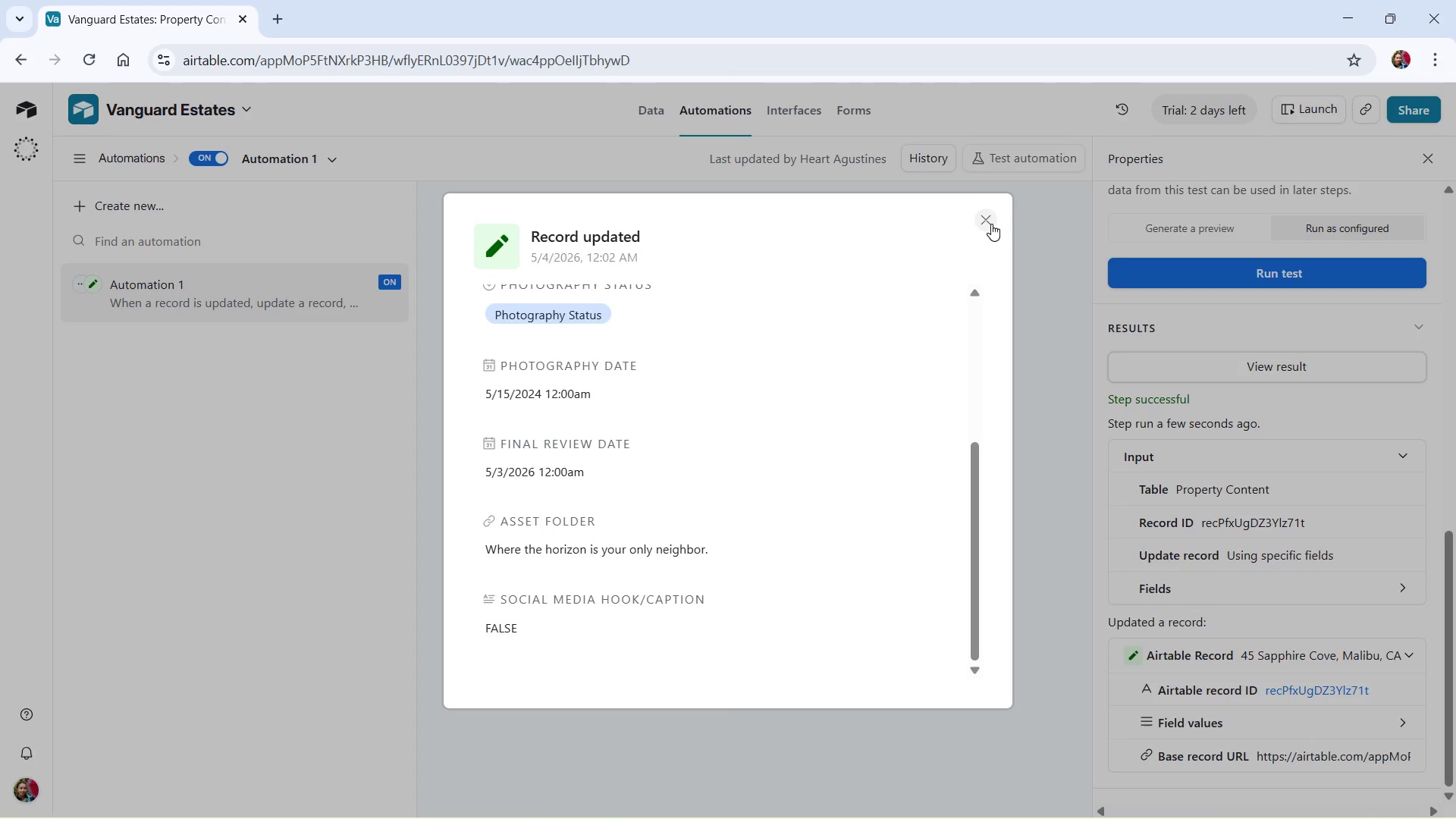 
left_click([991, 224])
 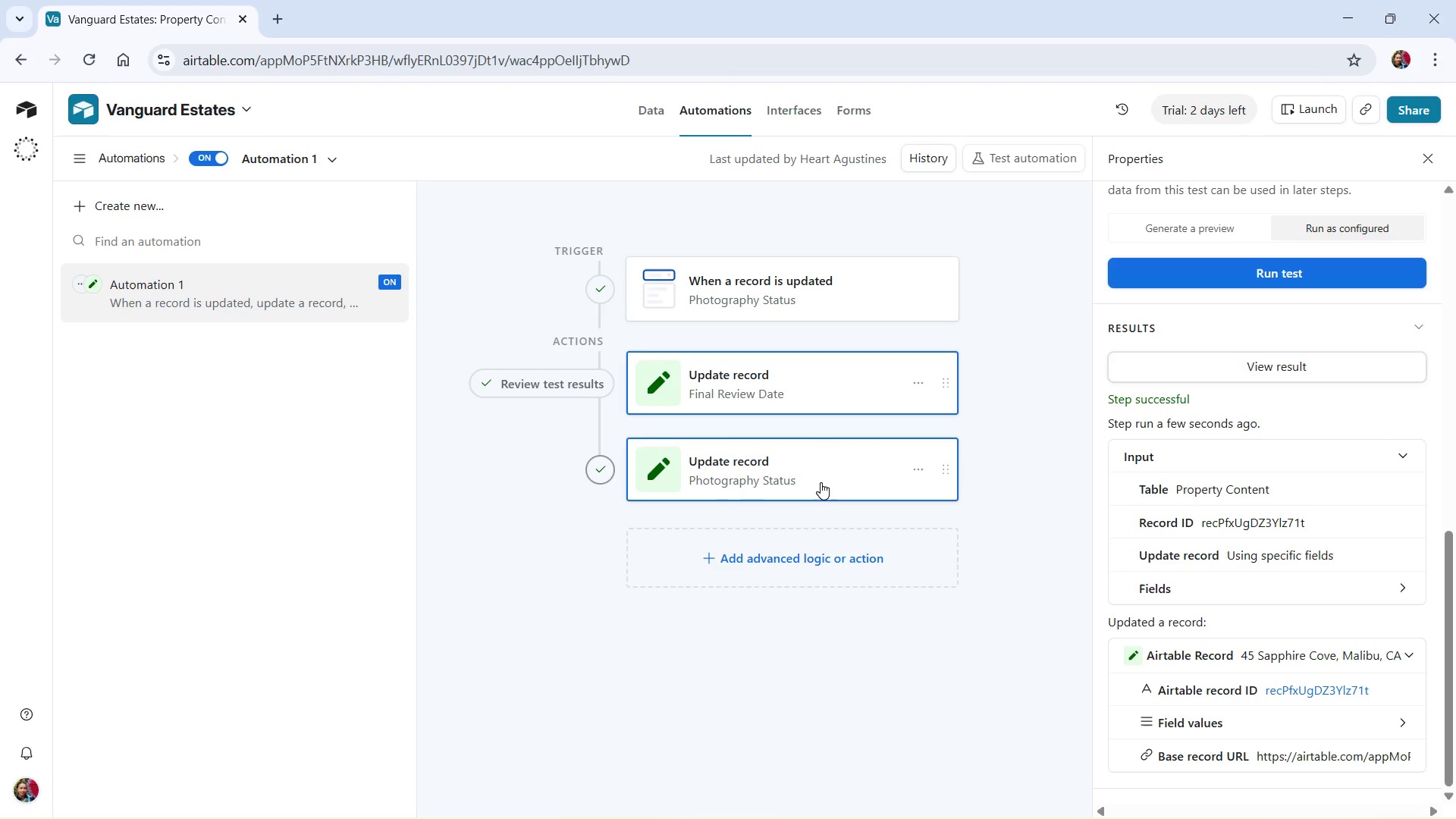 
left_click([818, 483])
 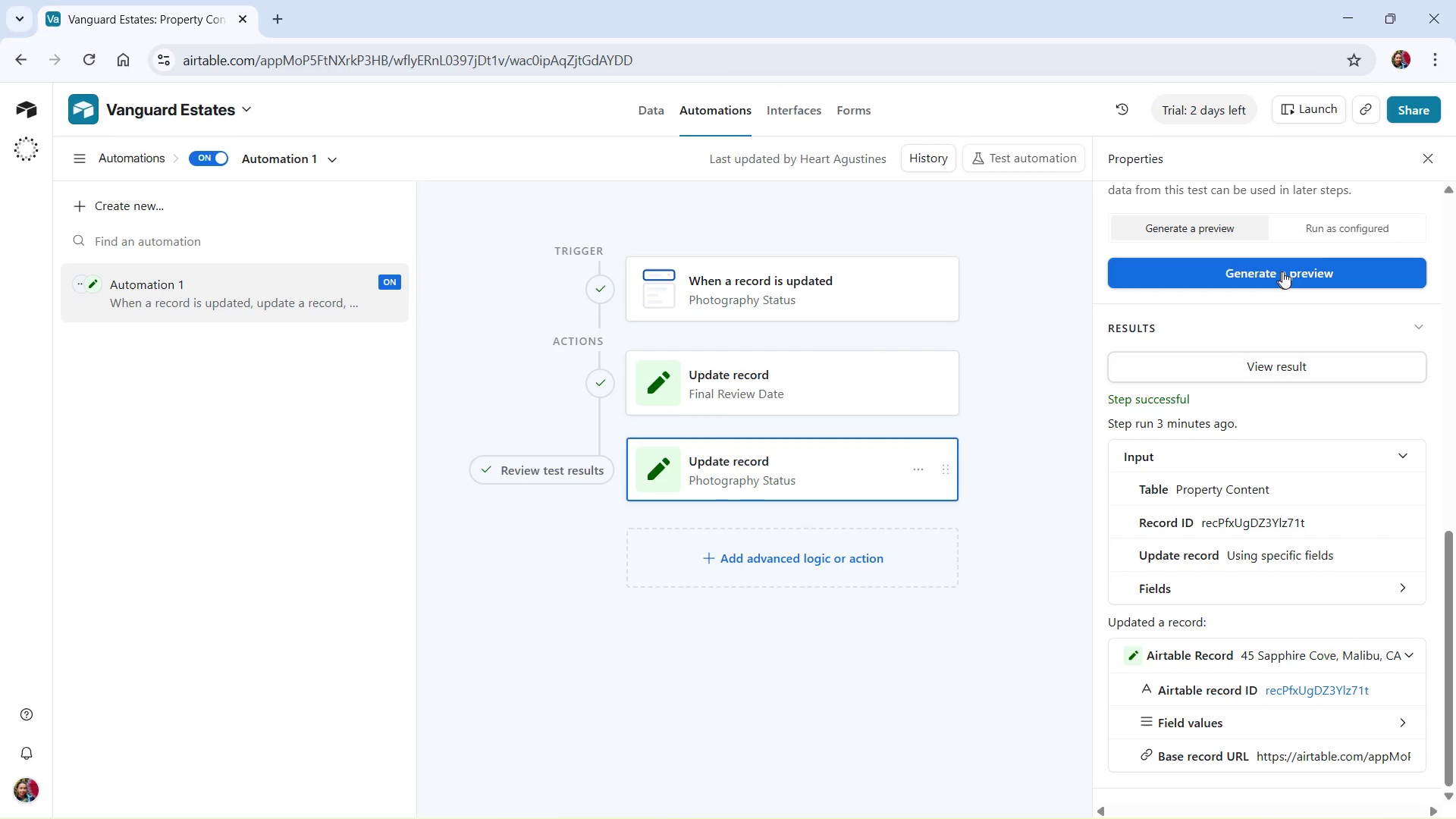 
left_click_drag(start_coordinate=[1338, 220], to_coordinate=[1338, 226])
 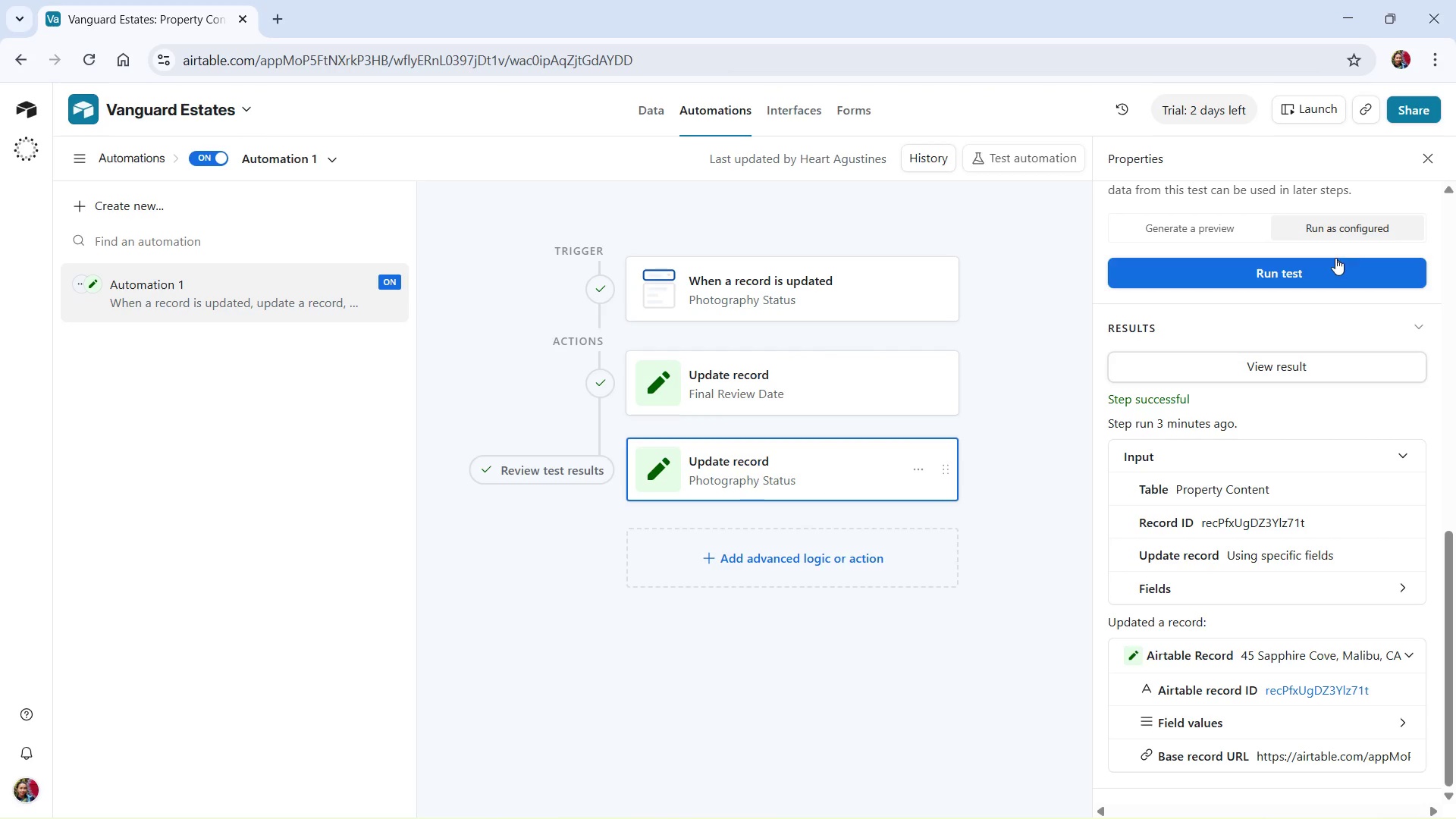 
left_click([1335, 258])
 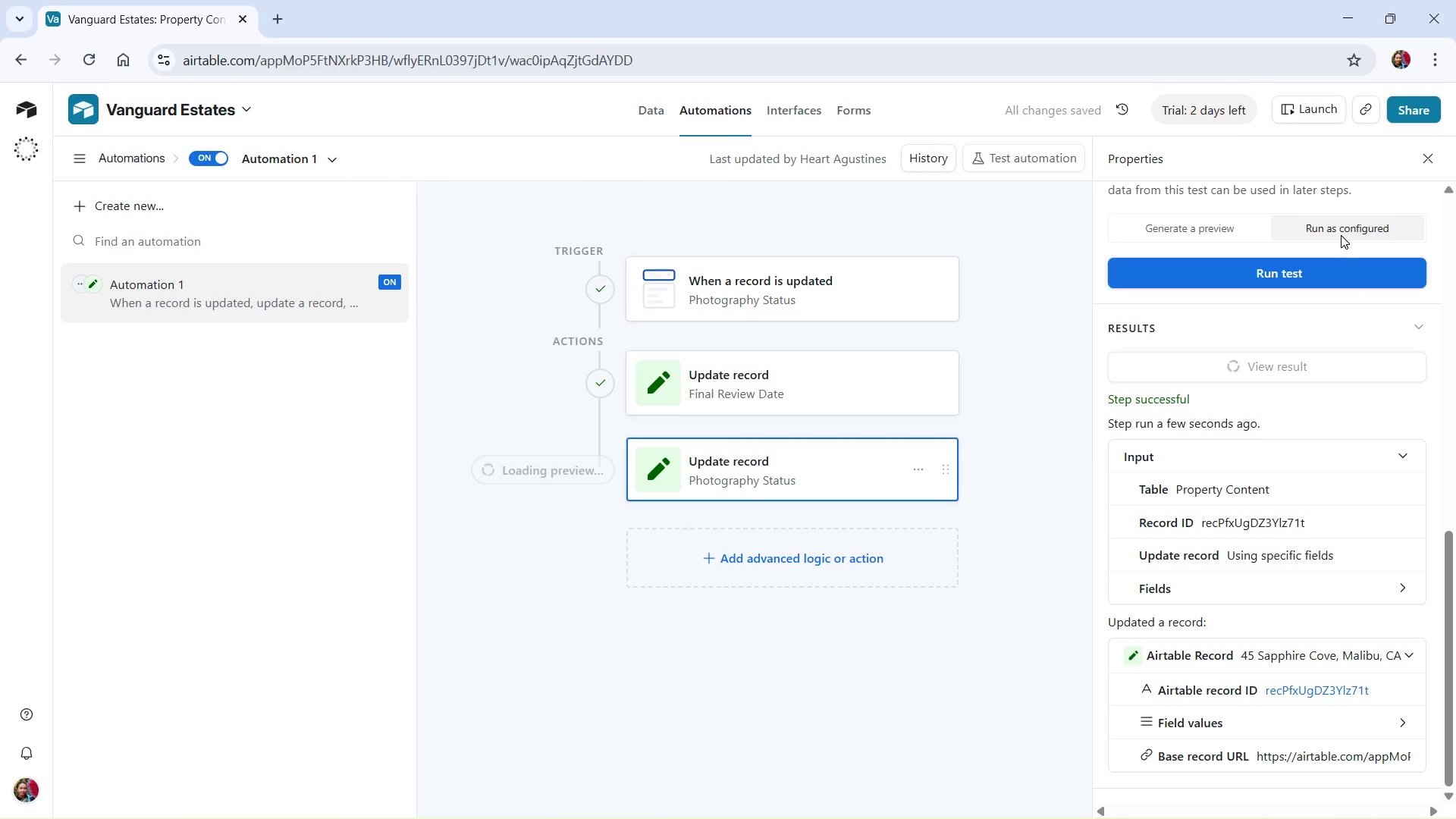 
scroll: coordinate [836, 488], scroll_direction: down, amount: 8.0
 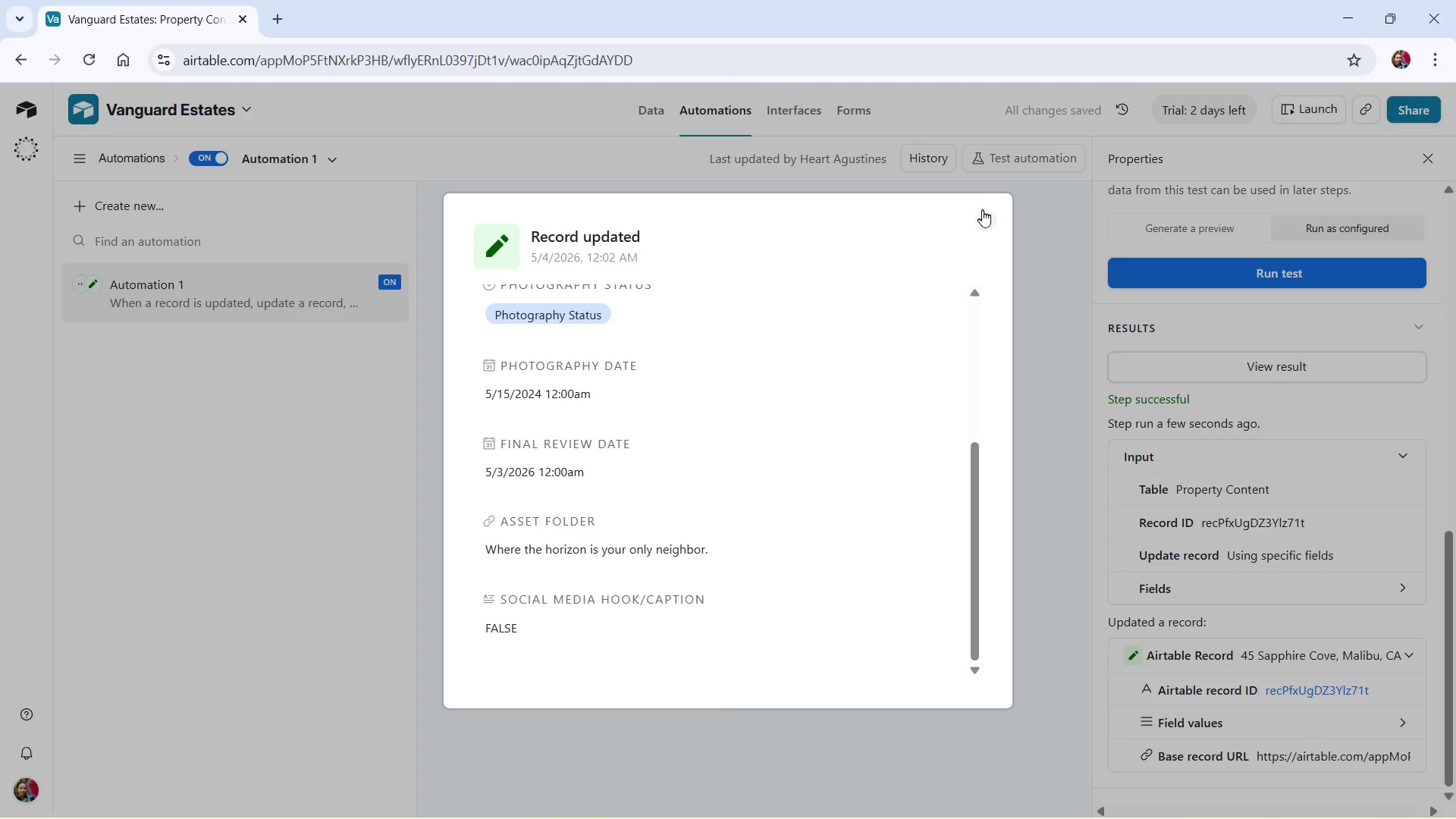 
left_click([982, 217])
 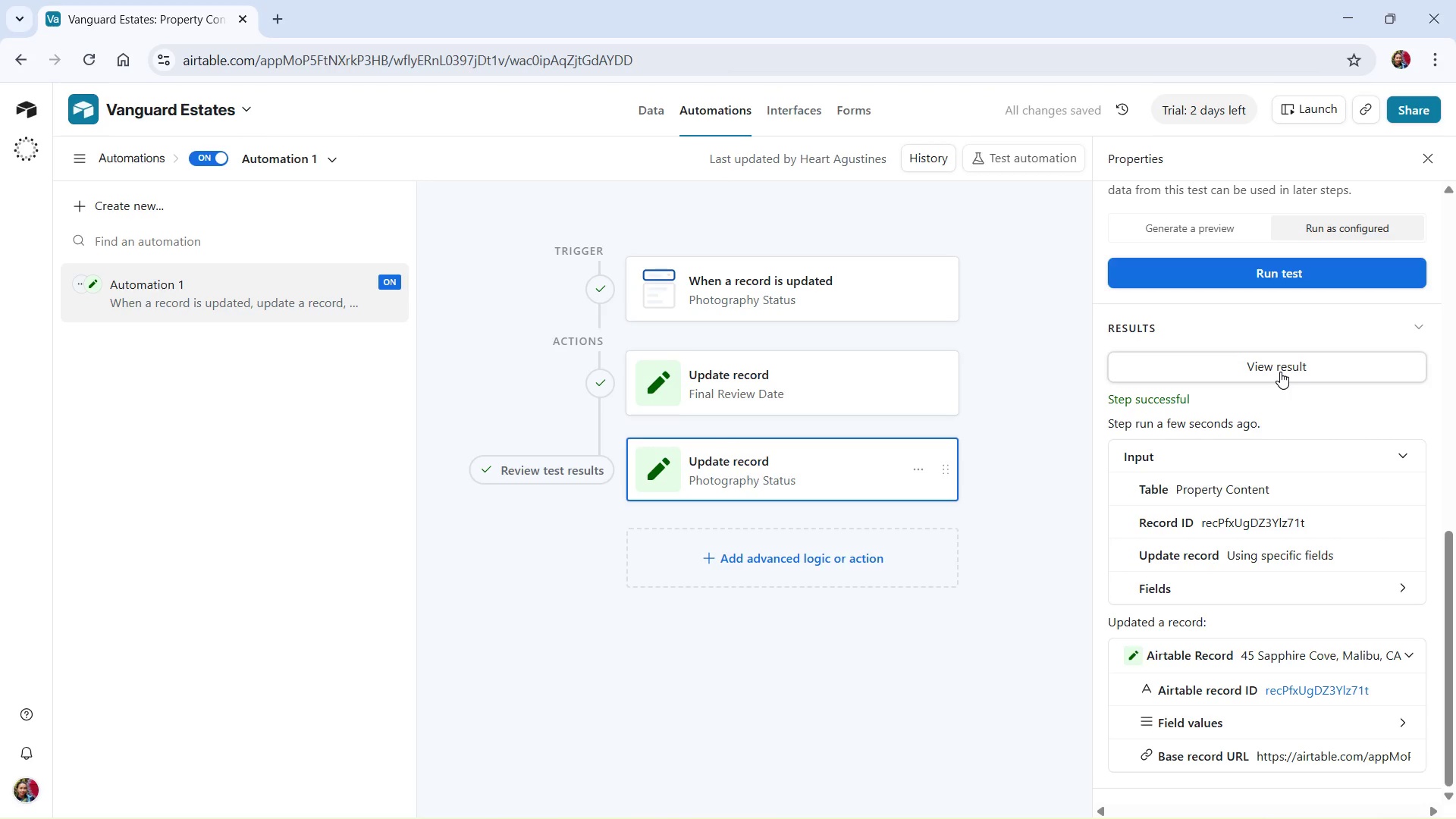 
left_click([1280, 372])
 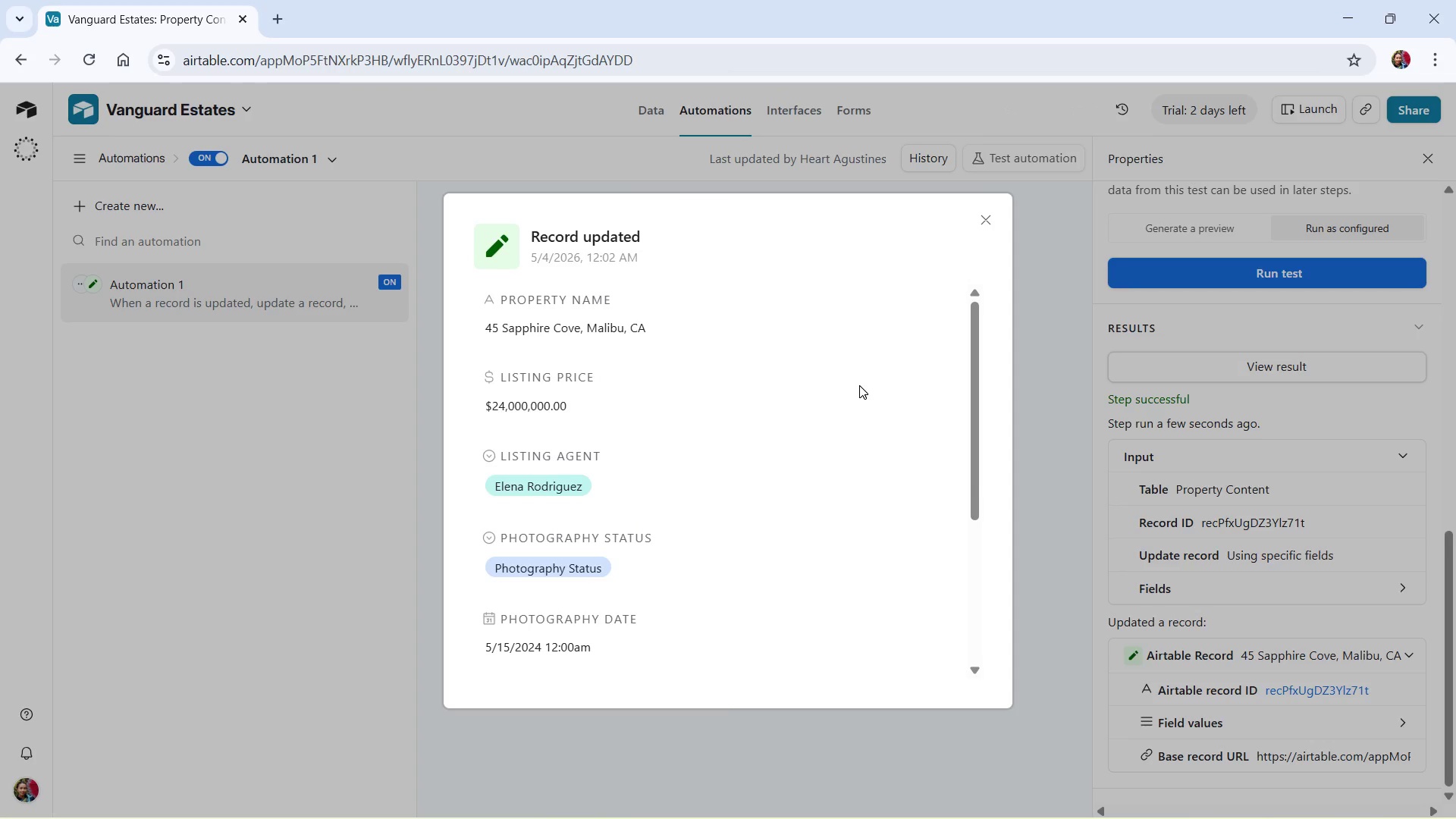 
scroll: coordinate [855, 413], scroll_direction: down, amount: 6.0
 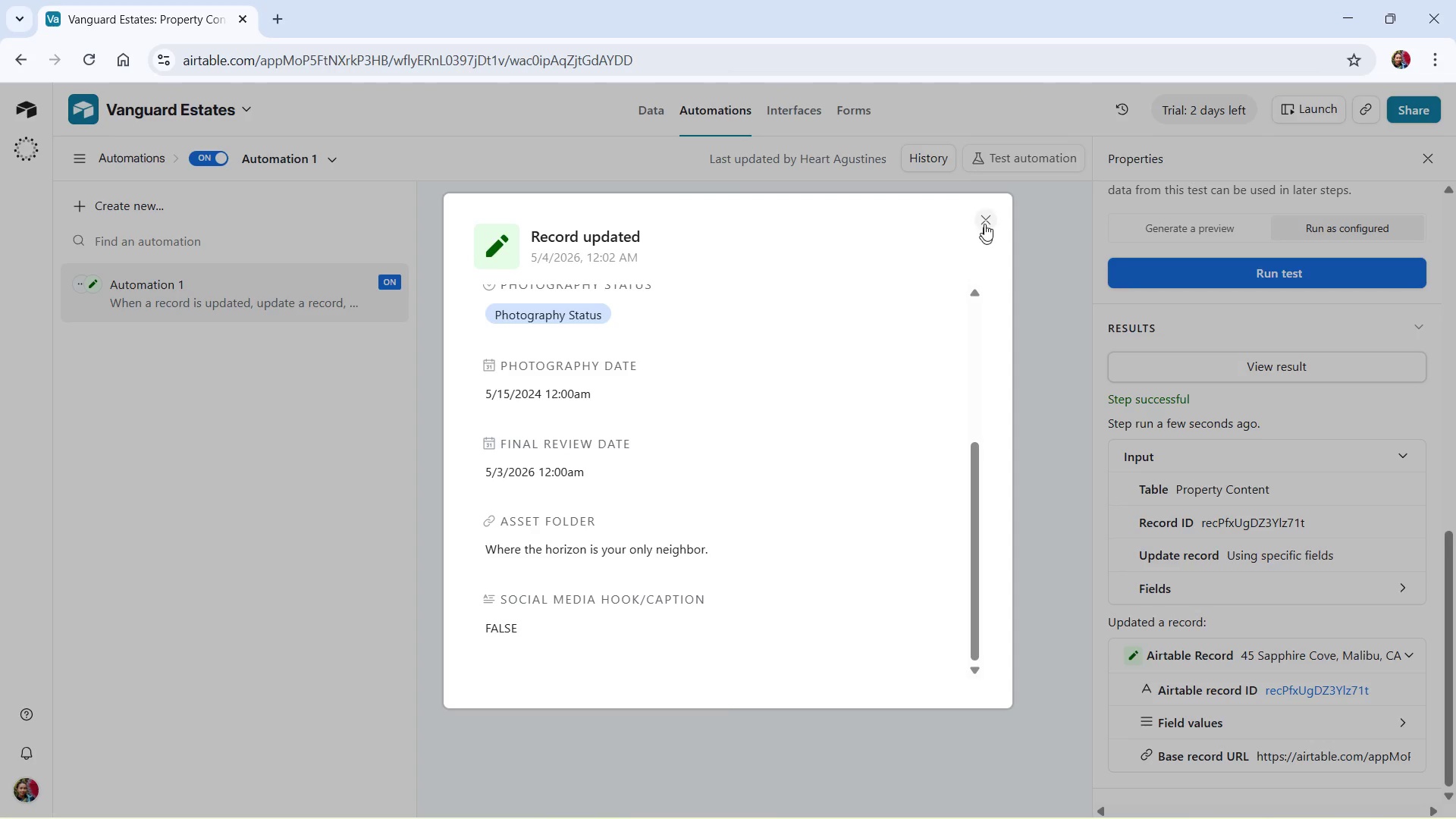 
left_click([984, 217])
 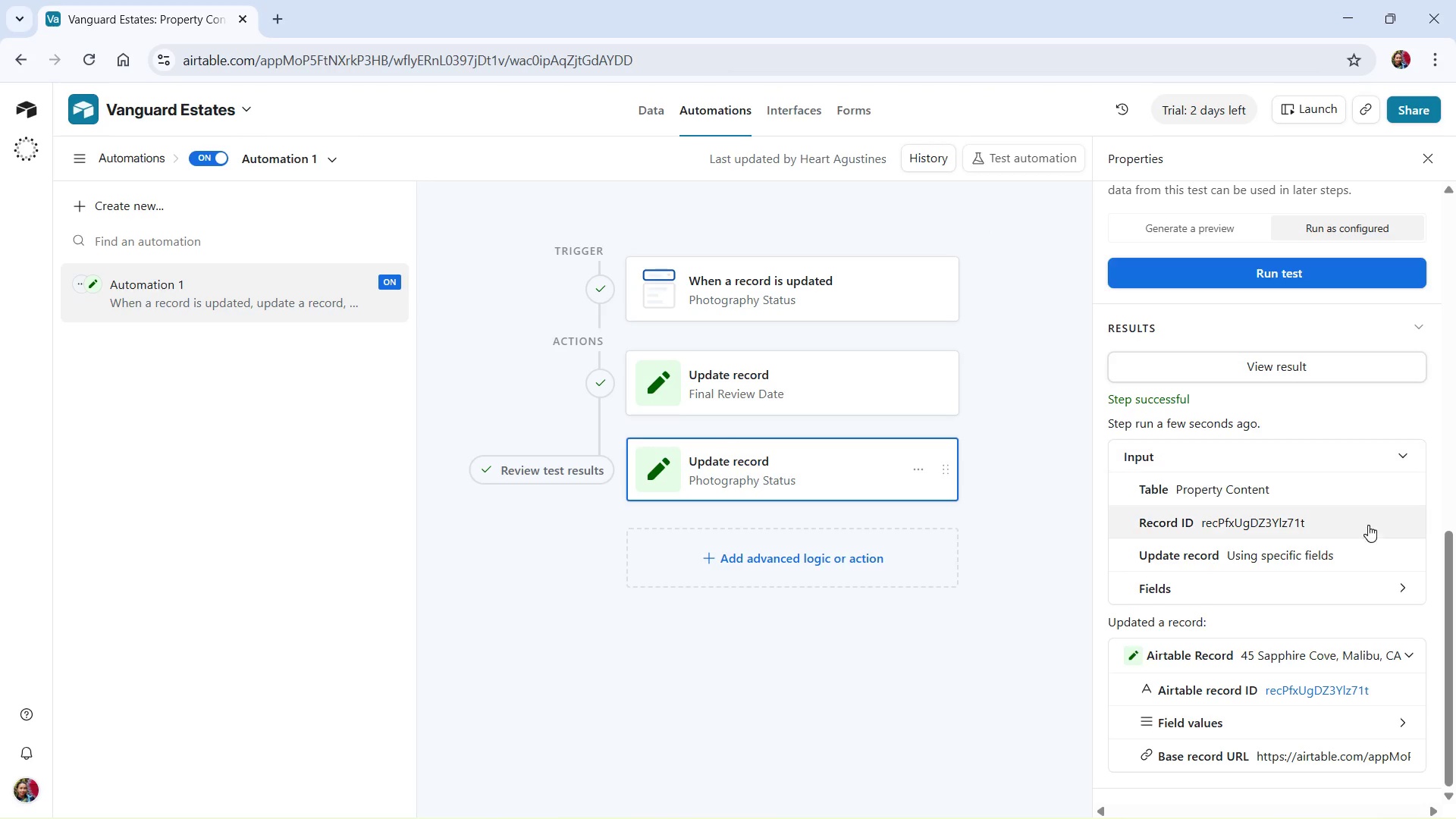 
scroll: coordinate [1097, 686], scroll_direction: down, amount: 4.0
 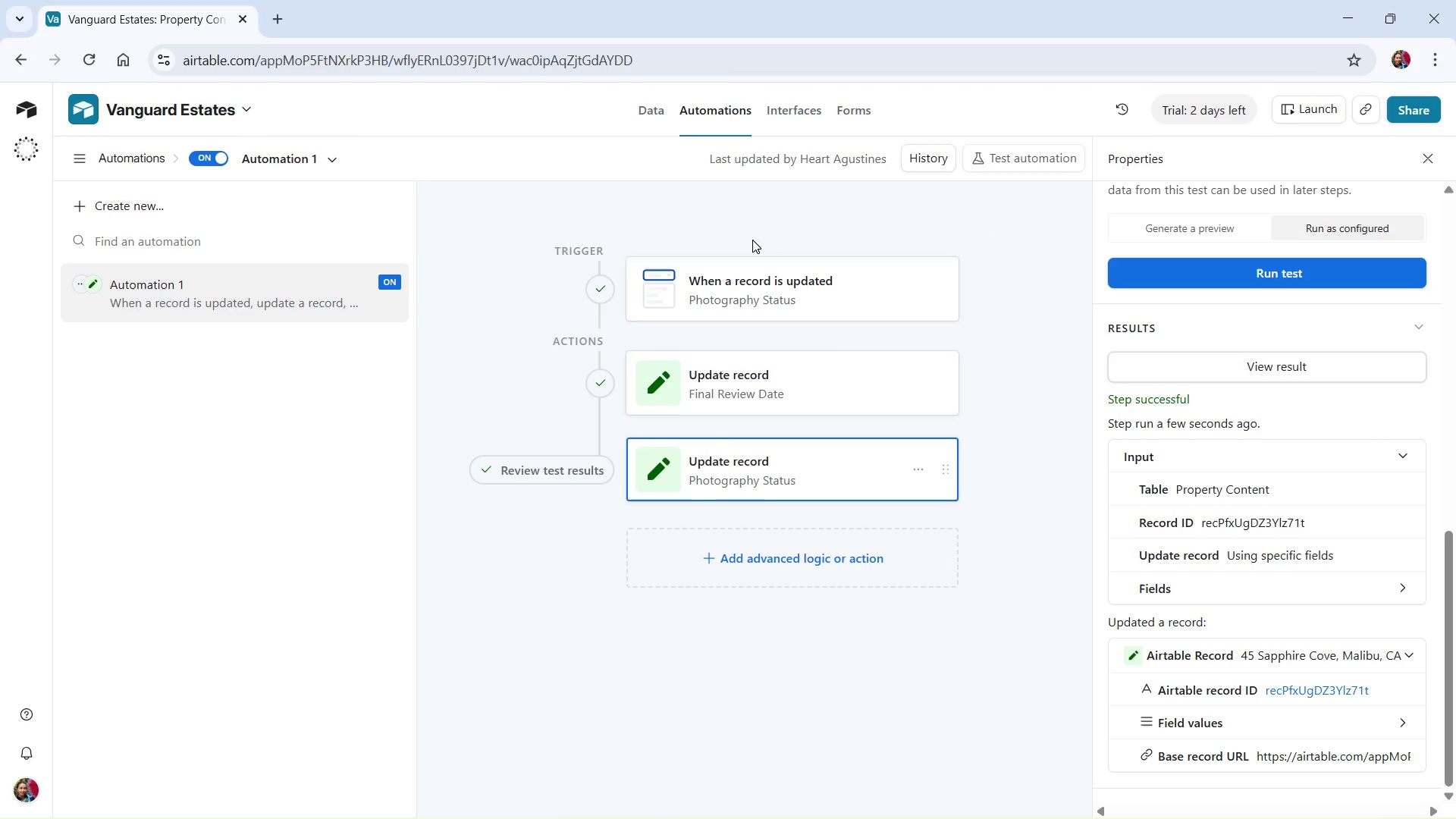 
scroll: coordinate [1426, 480], scroll_direction: up, amount: 12.0
 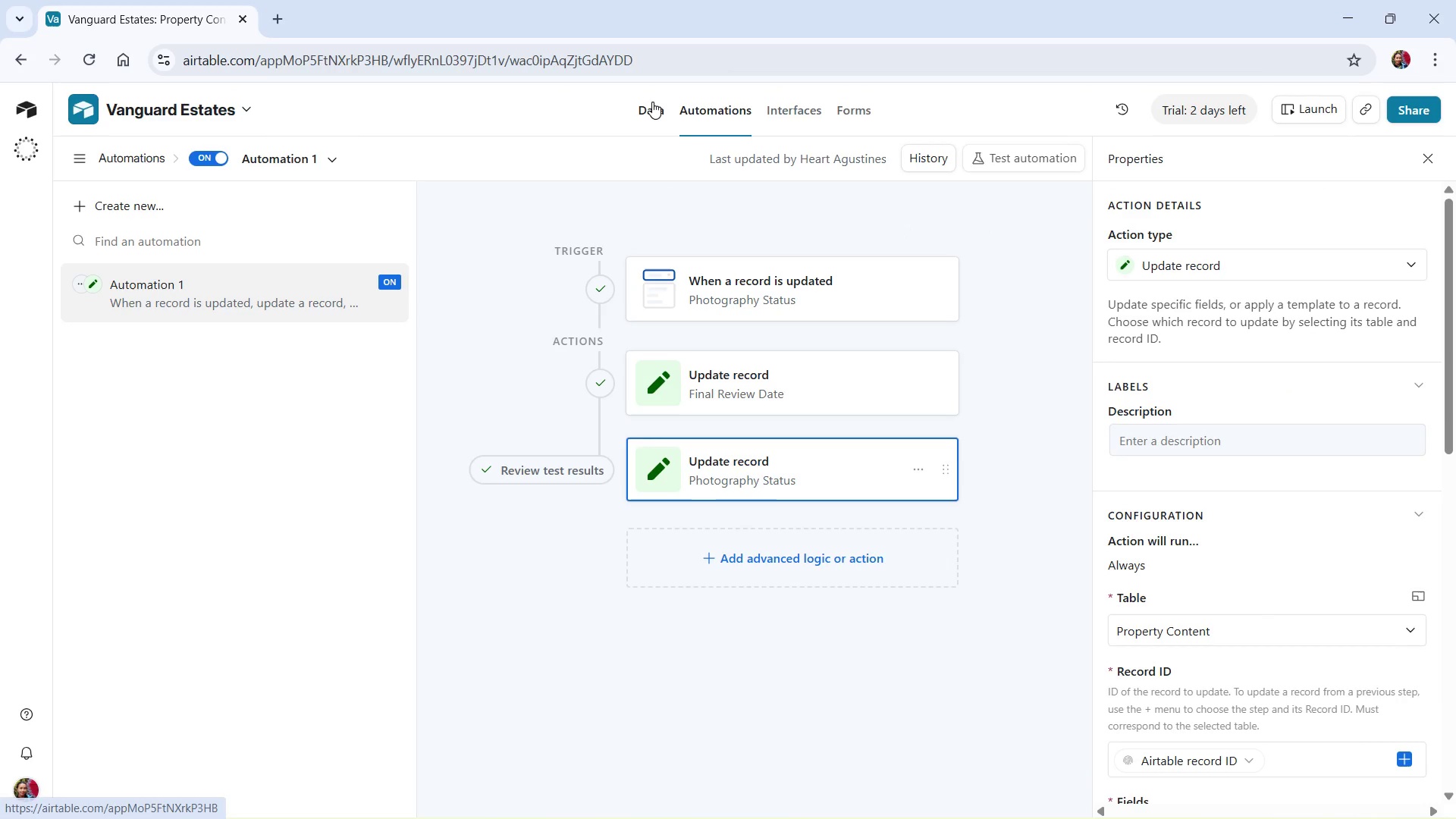 
left_click([652, 102])